 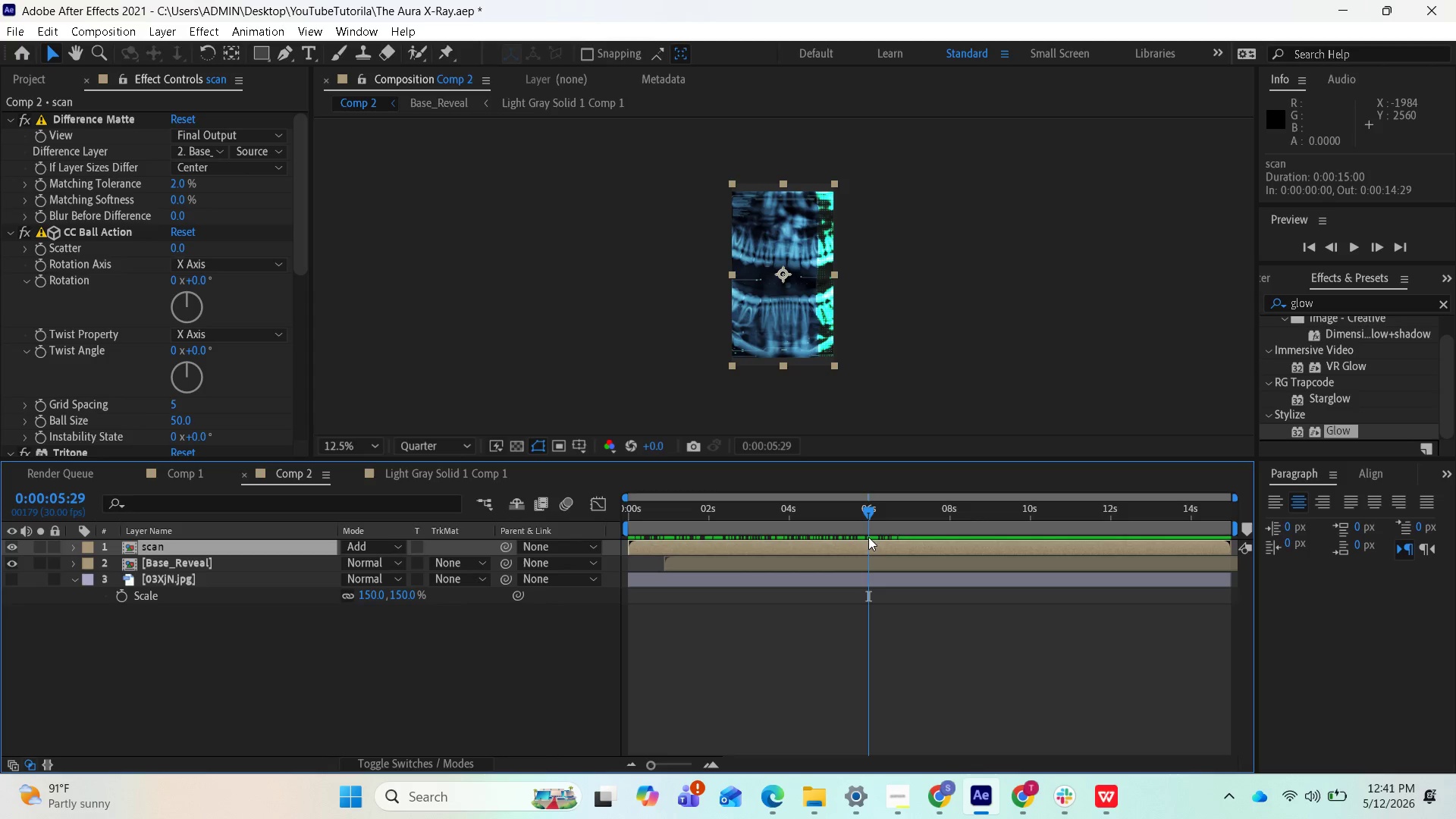 
mouse_move([874, 539])
 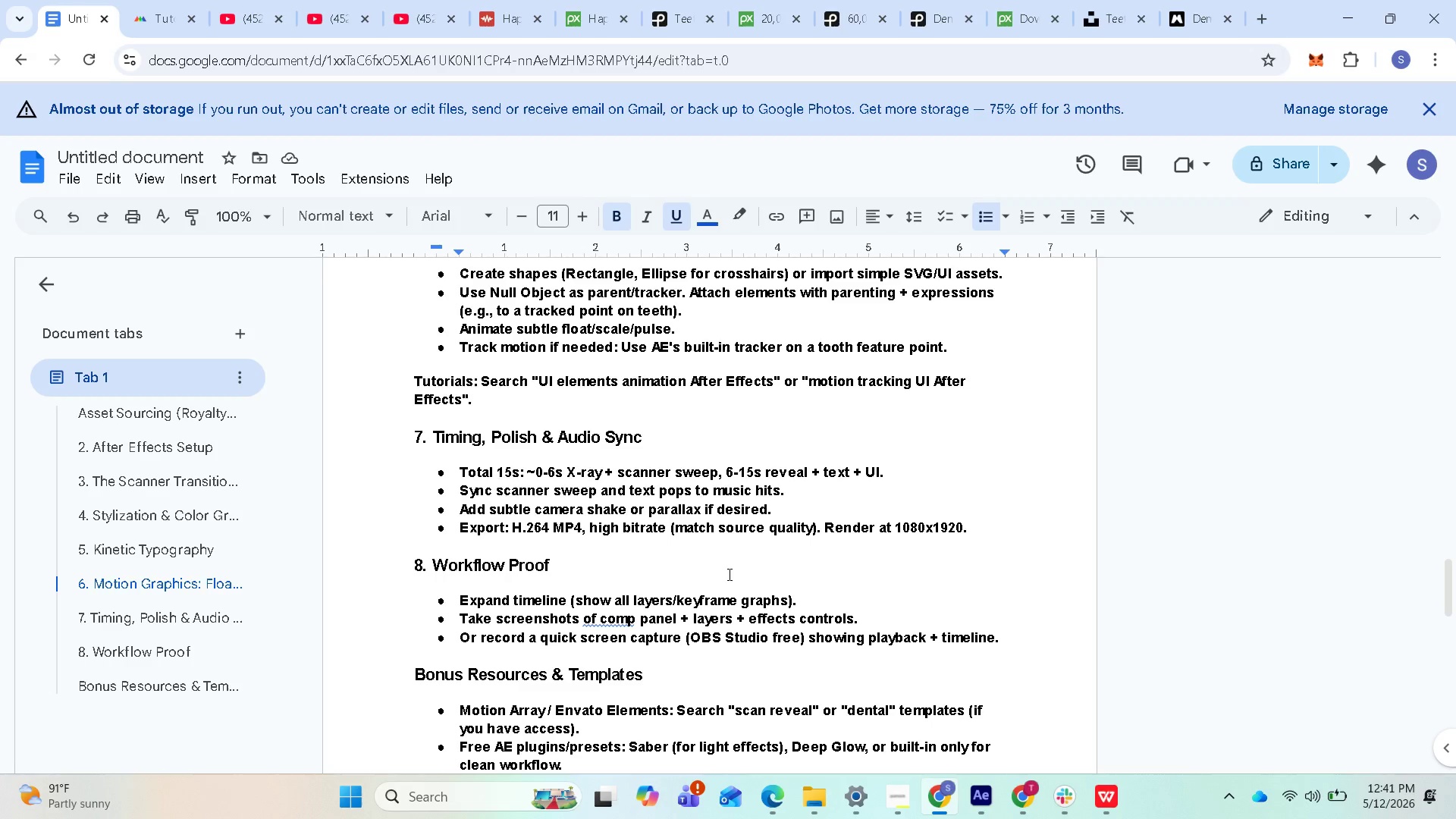 
scroll: coordinate [749, 560], scroll_direction: up, amount: 18.0
 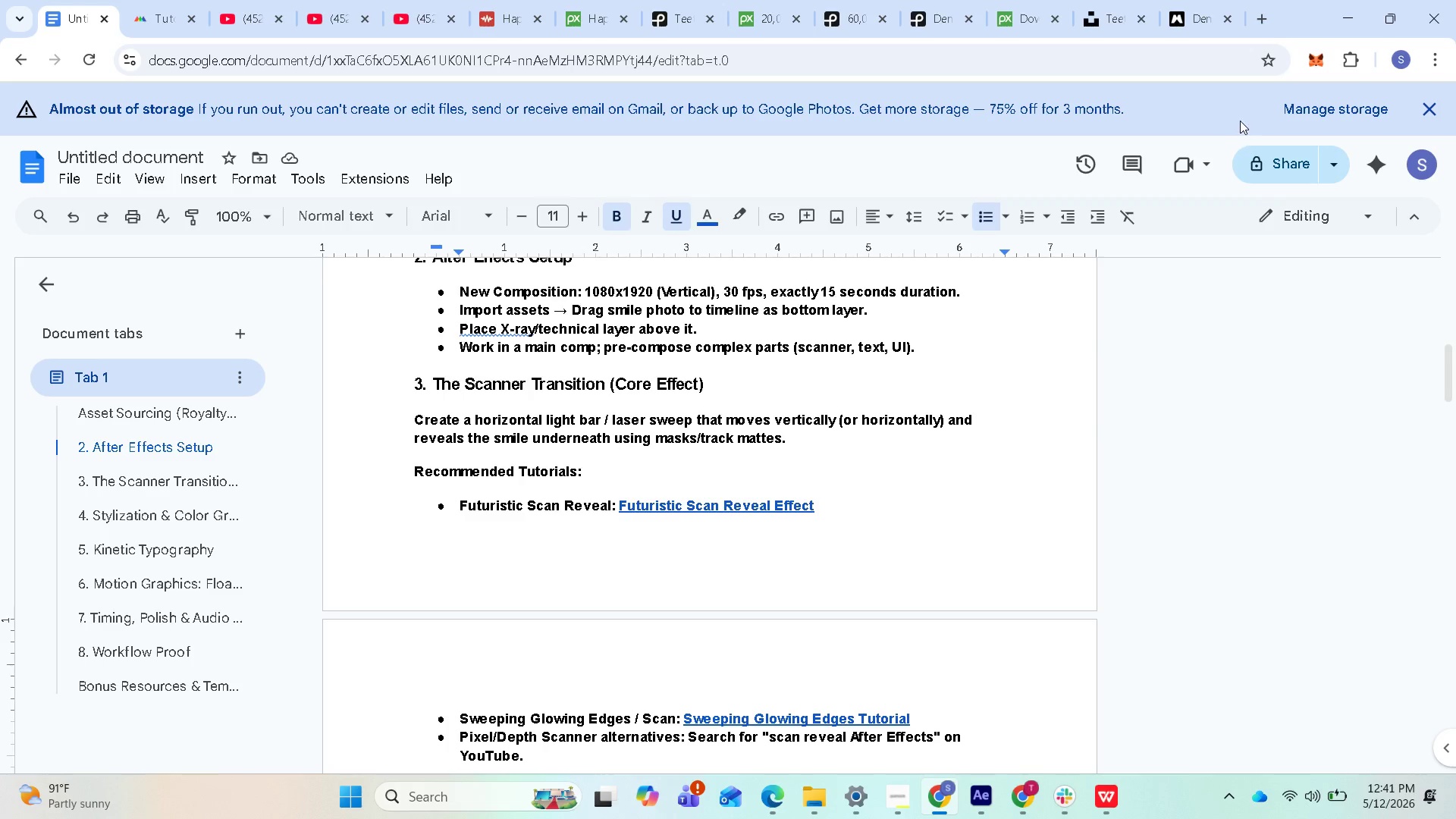 
wait(13.33)
 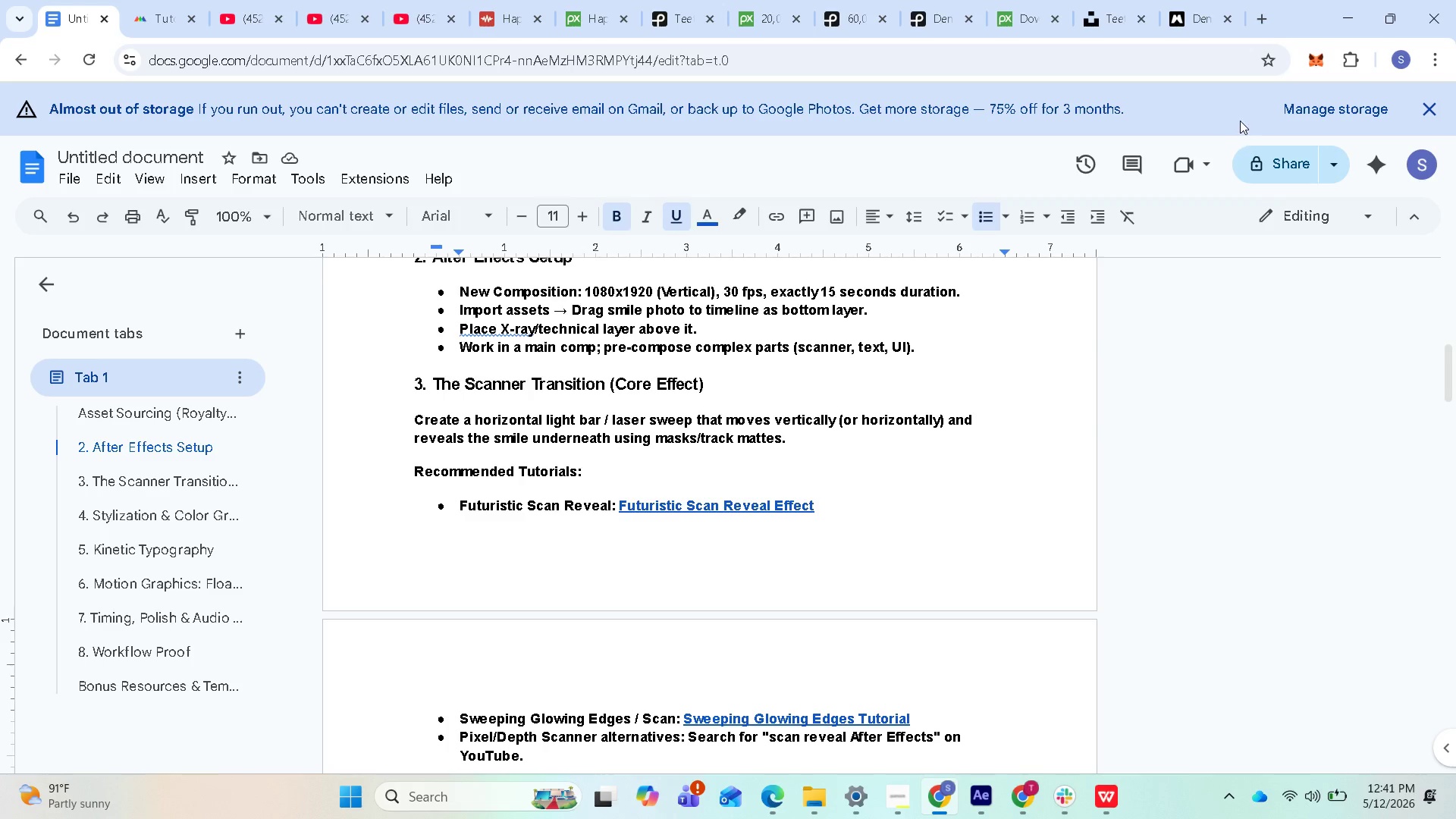 
left_click_drag(start_coordinate=[860, 507], to_coordinate=[629, 539])
 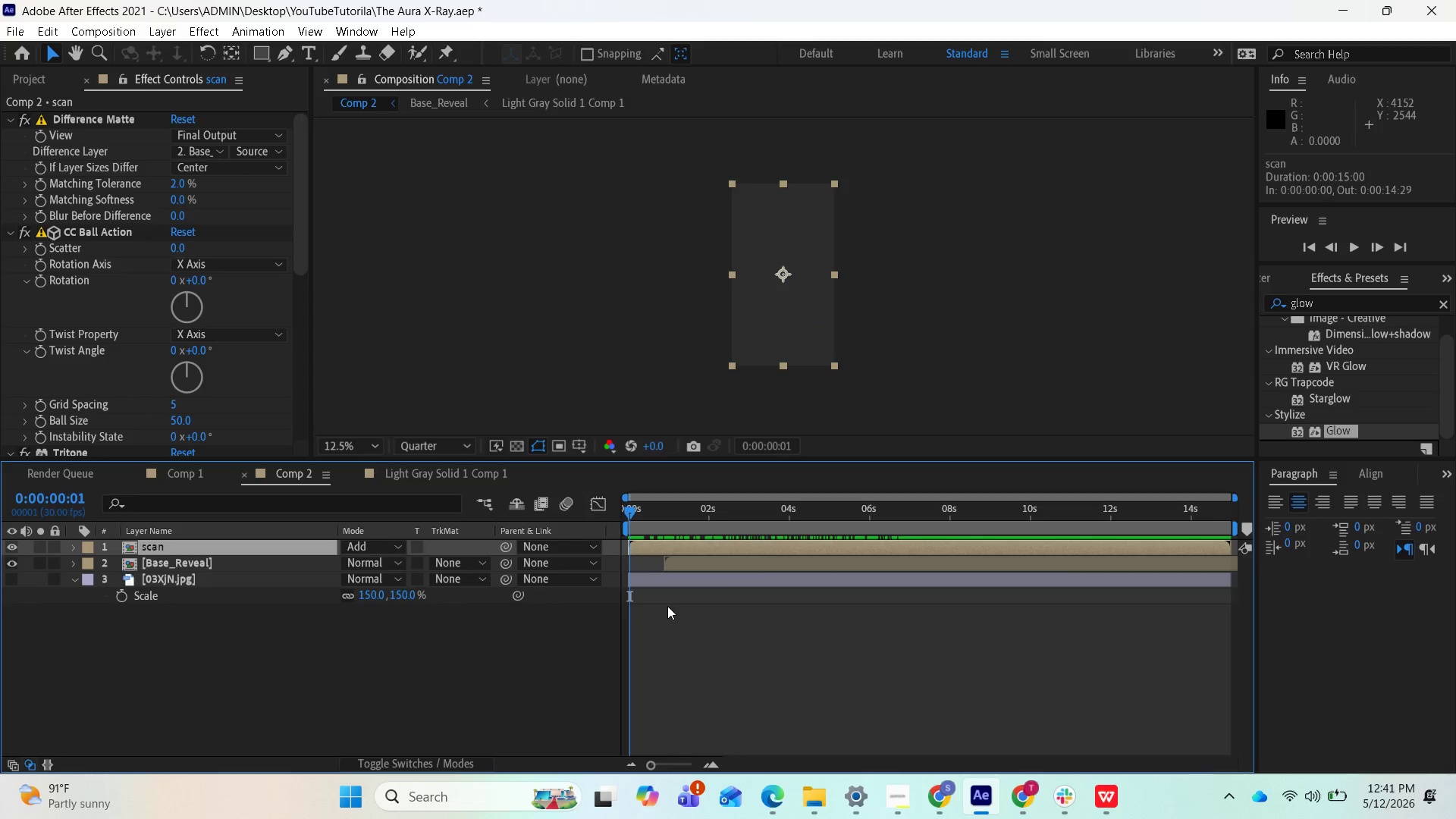 
key(Space)
 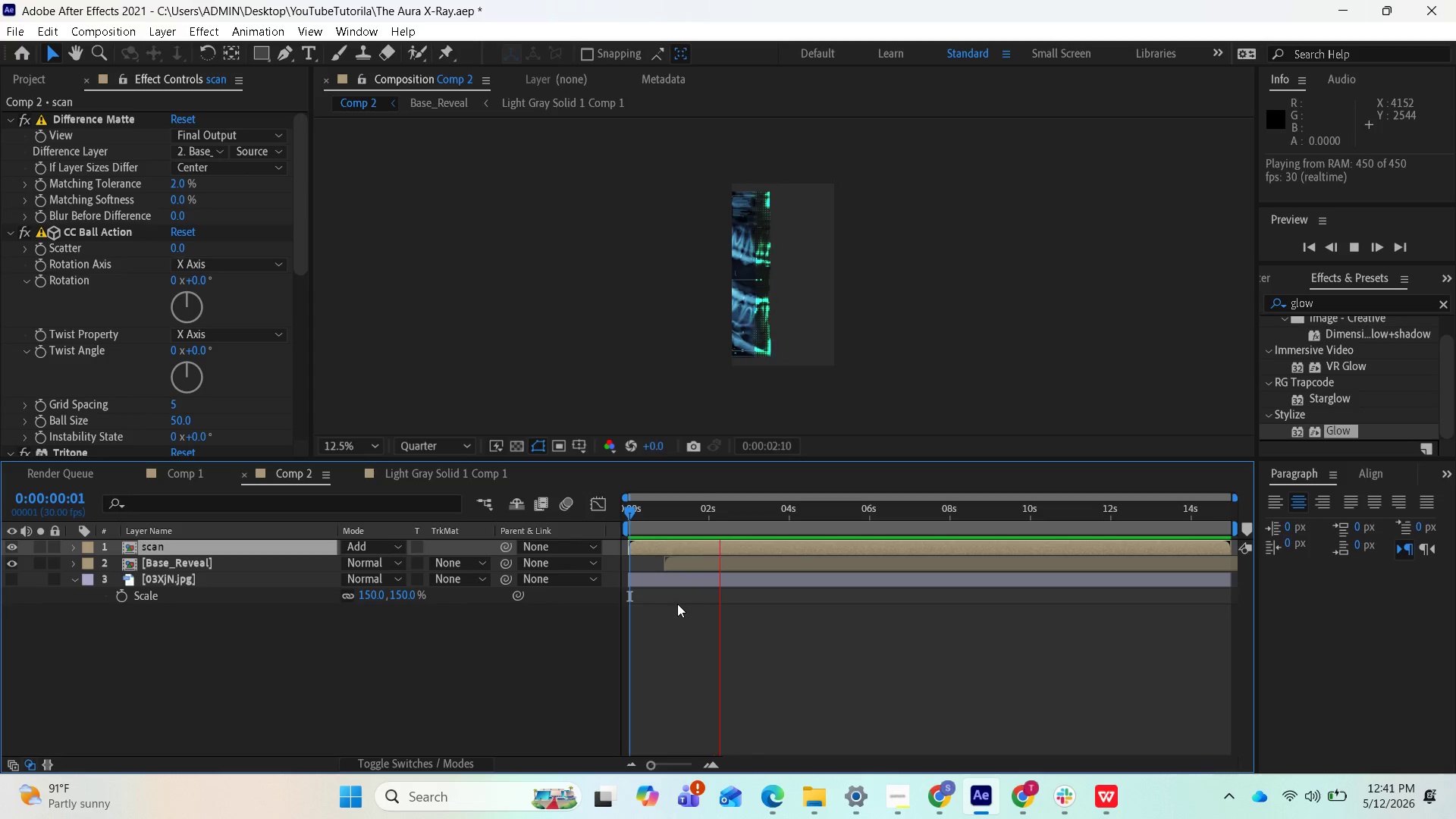 
key(Space)
 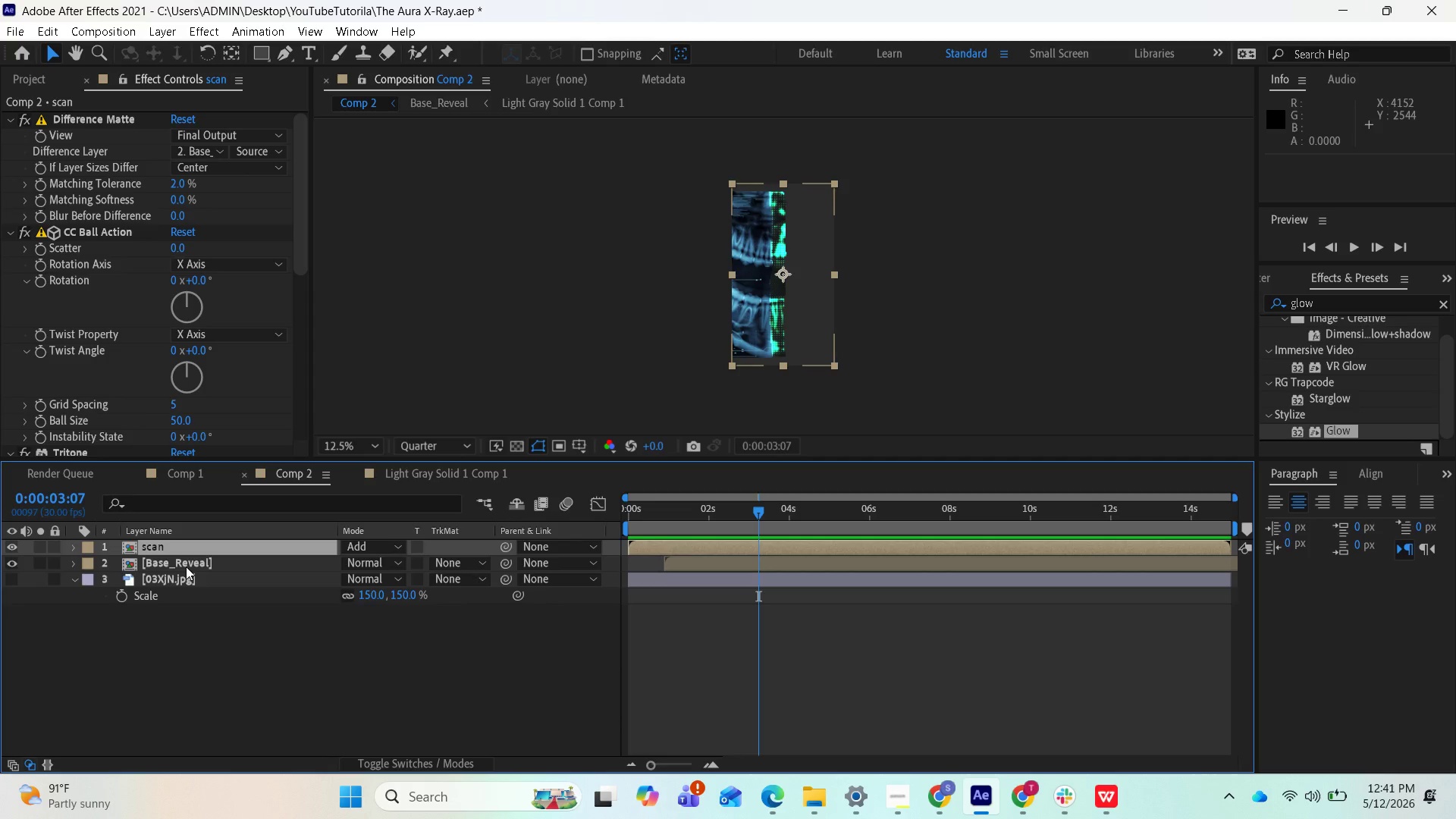 
wait(16.39)
 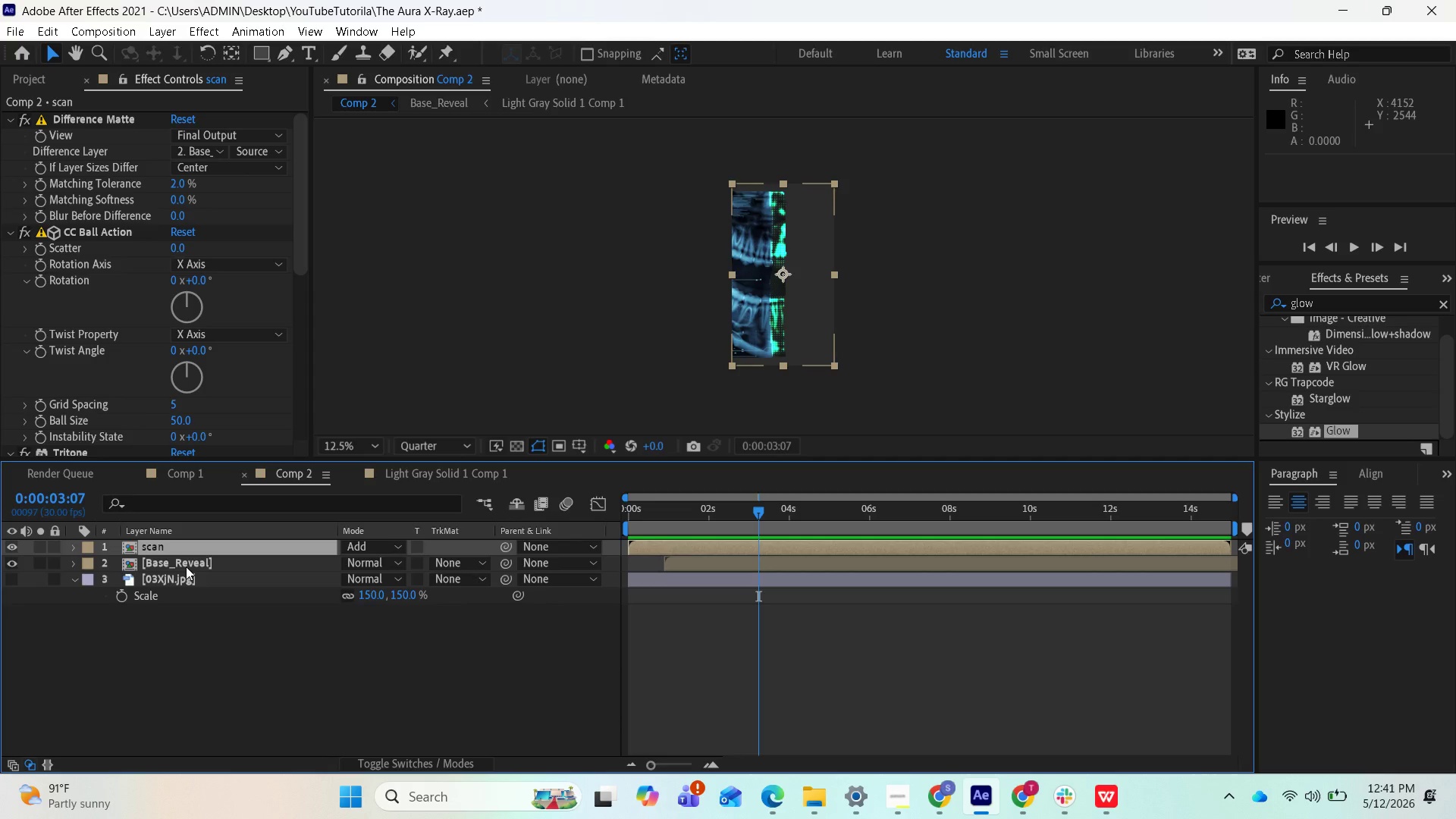 
left_click([303, 584])
 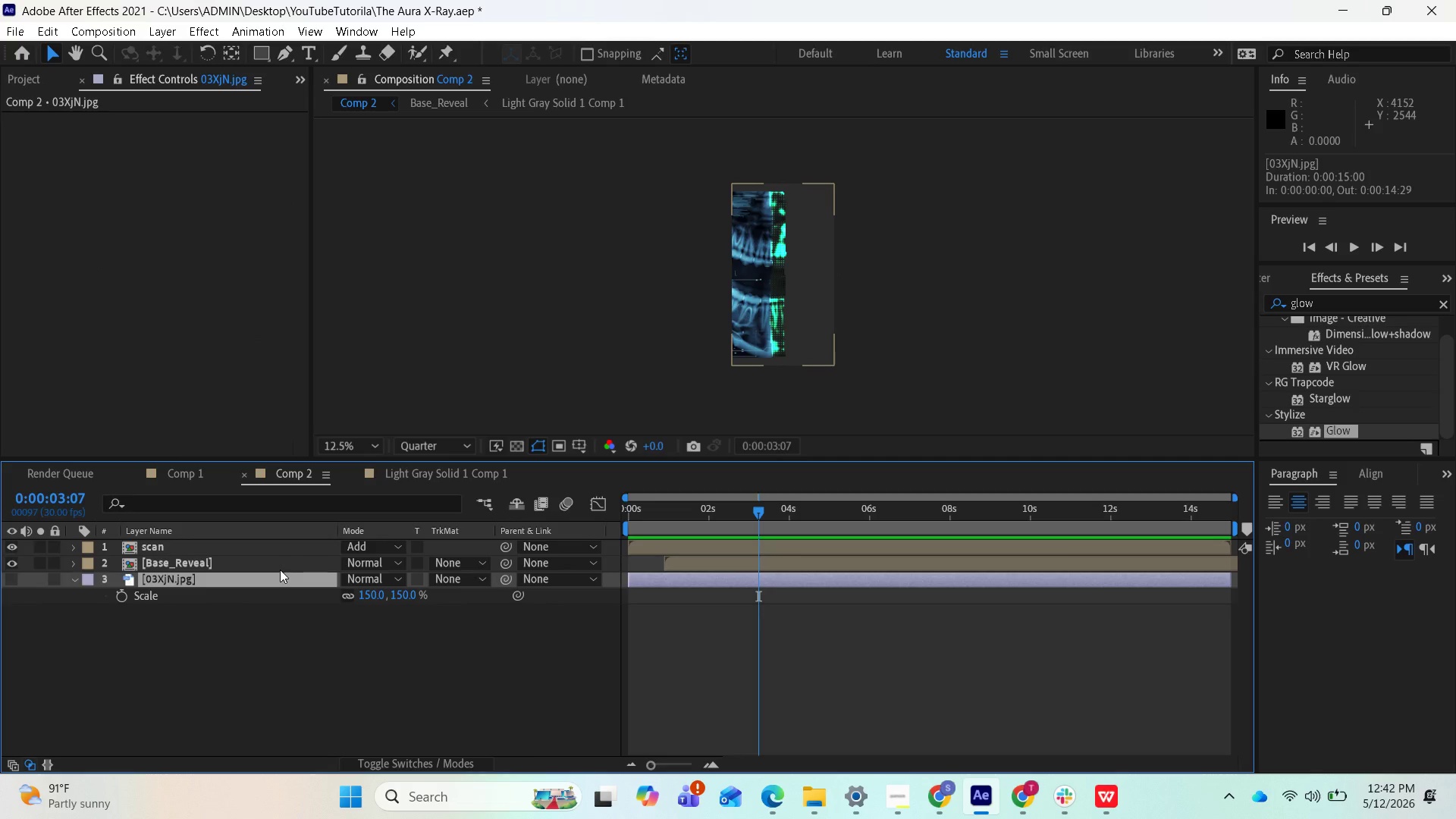 
left_click([279, 568])
 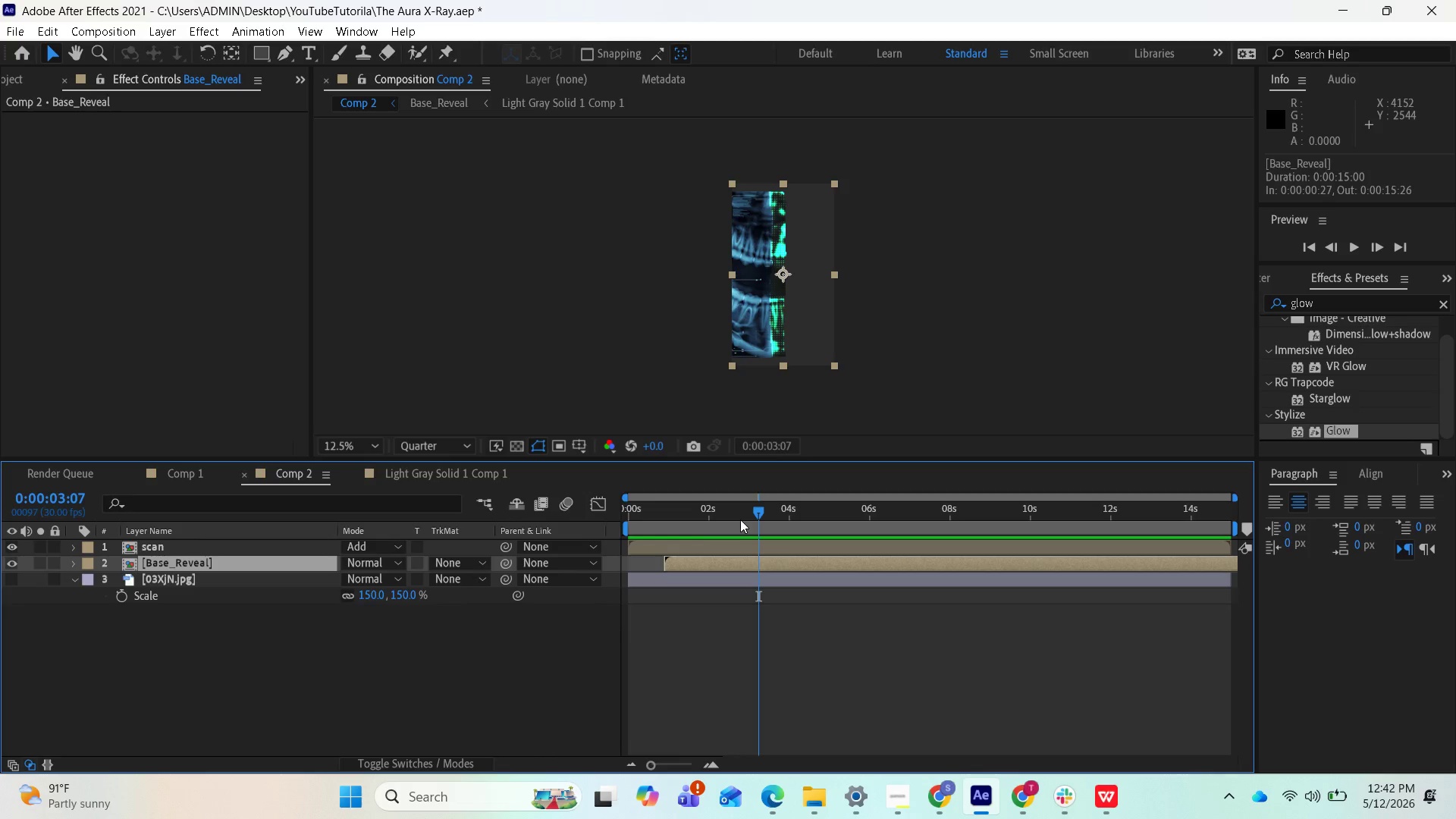 
left_click_drag(start_coordinate=[753, 512], to_coordinate=[897, 540])
 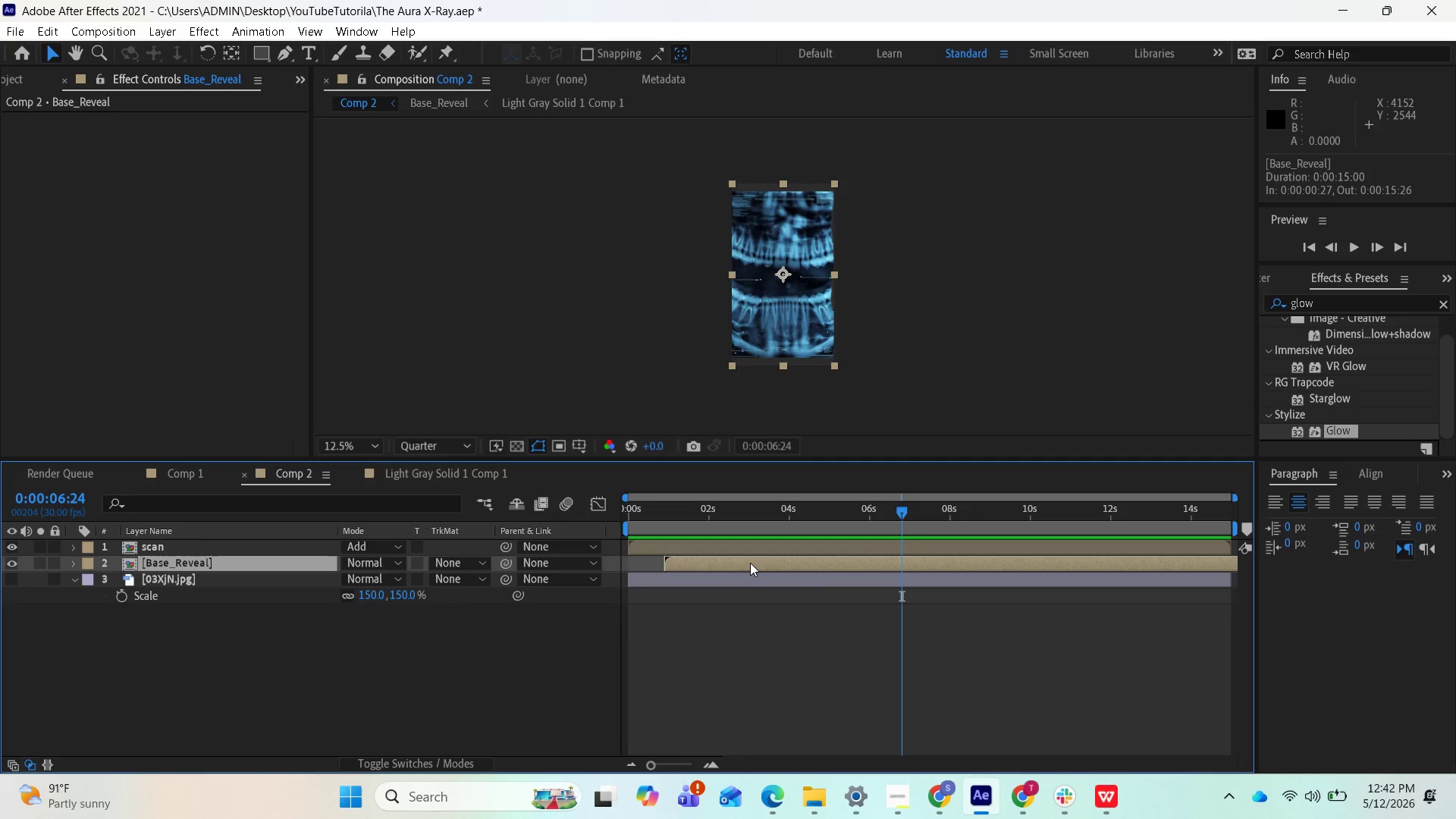 
left_click([751, 563])
 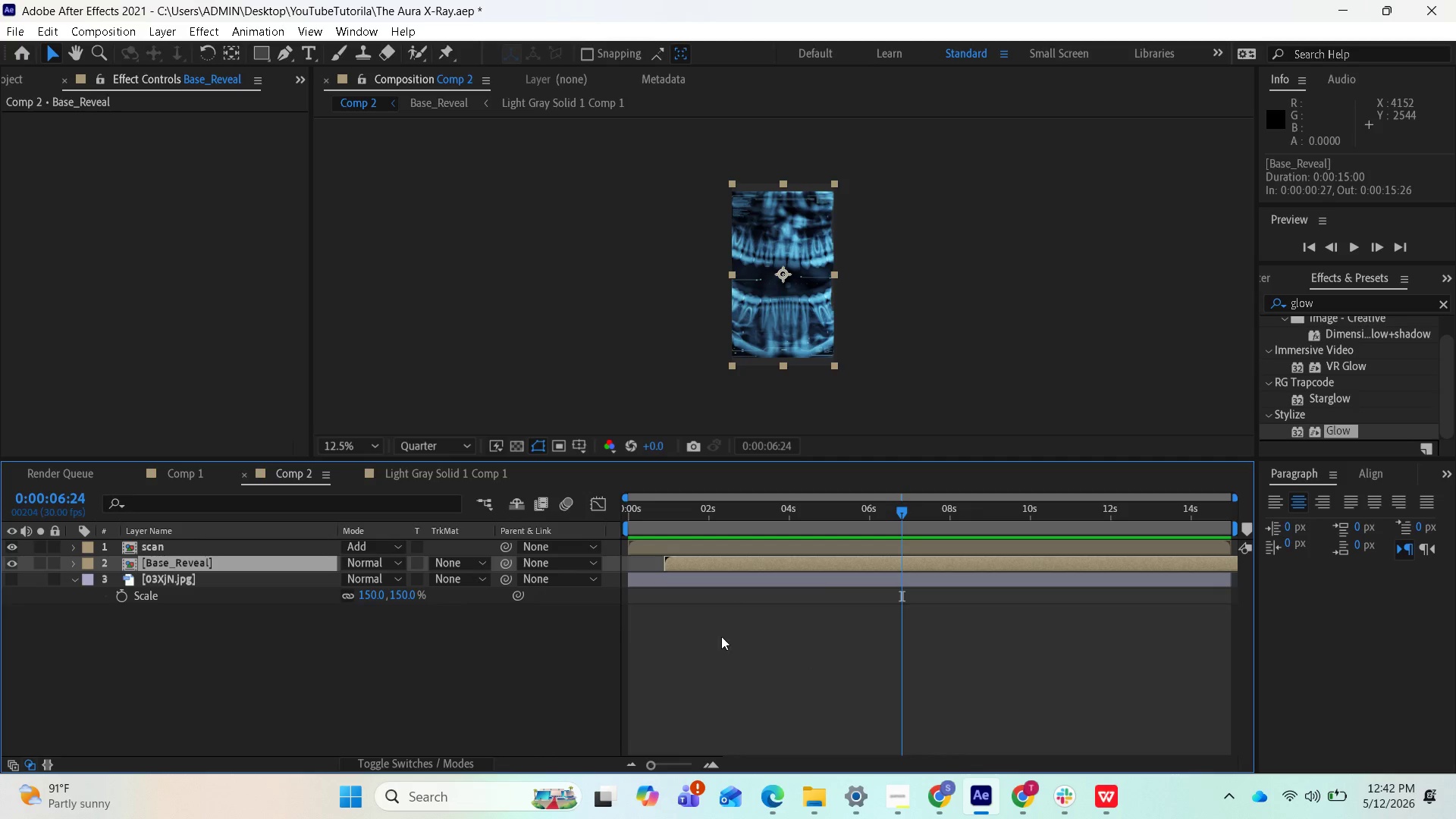 
wait(8.62)
 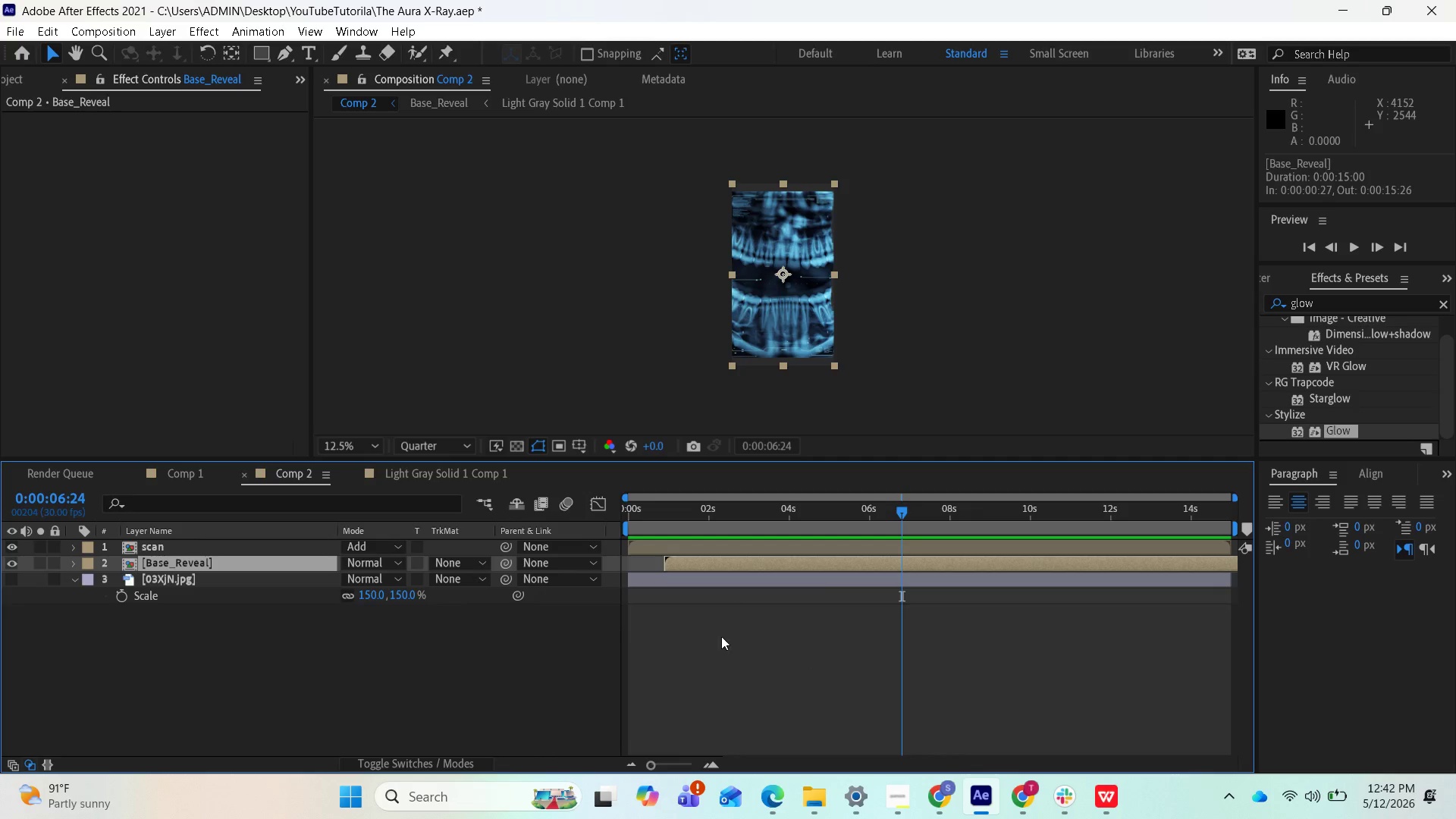 
left_click([202, 583])
 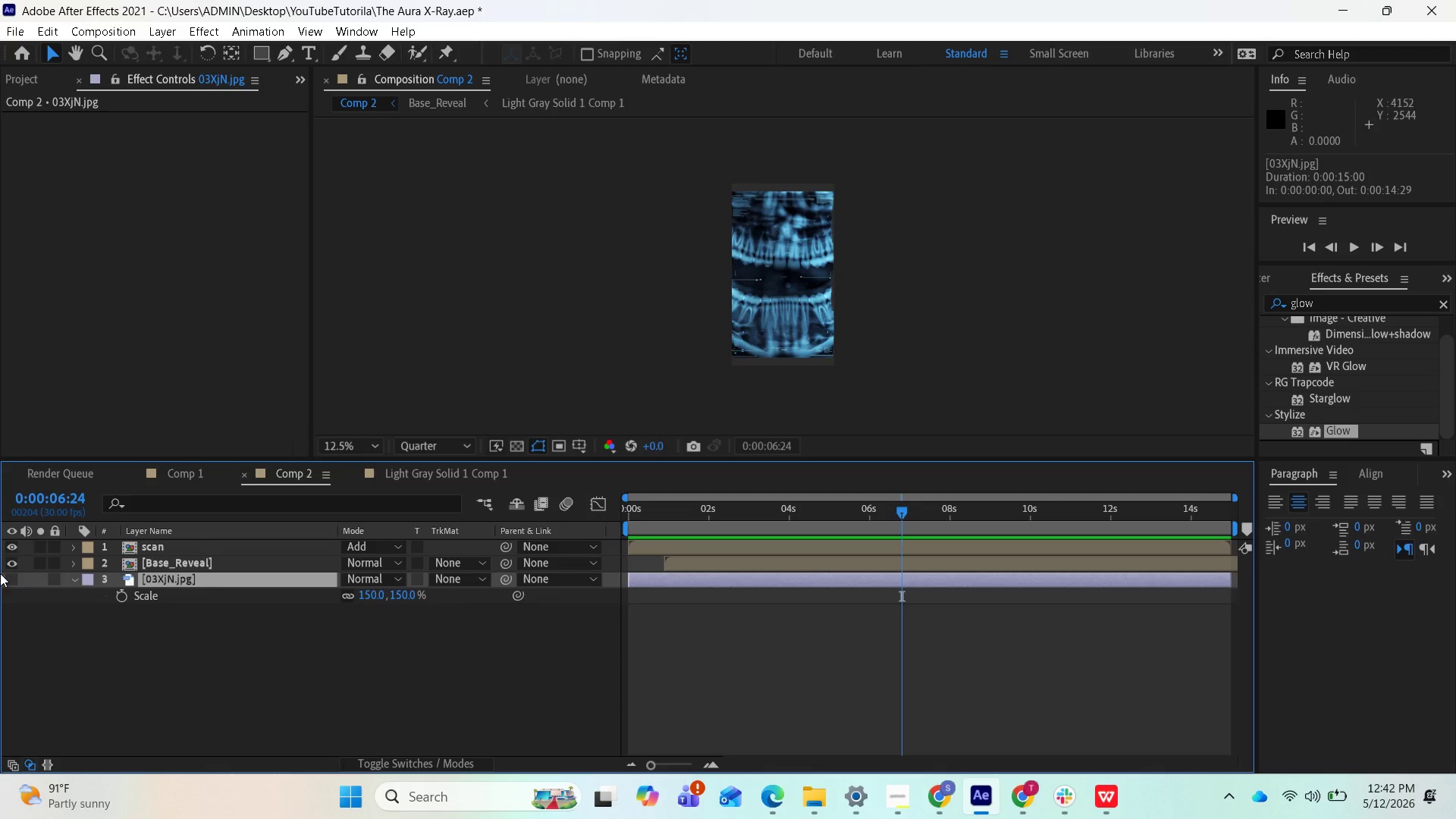 
left_click([9, 581])
 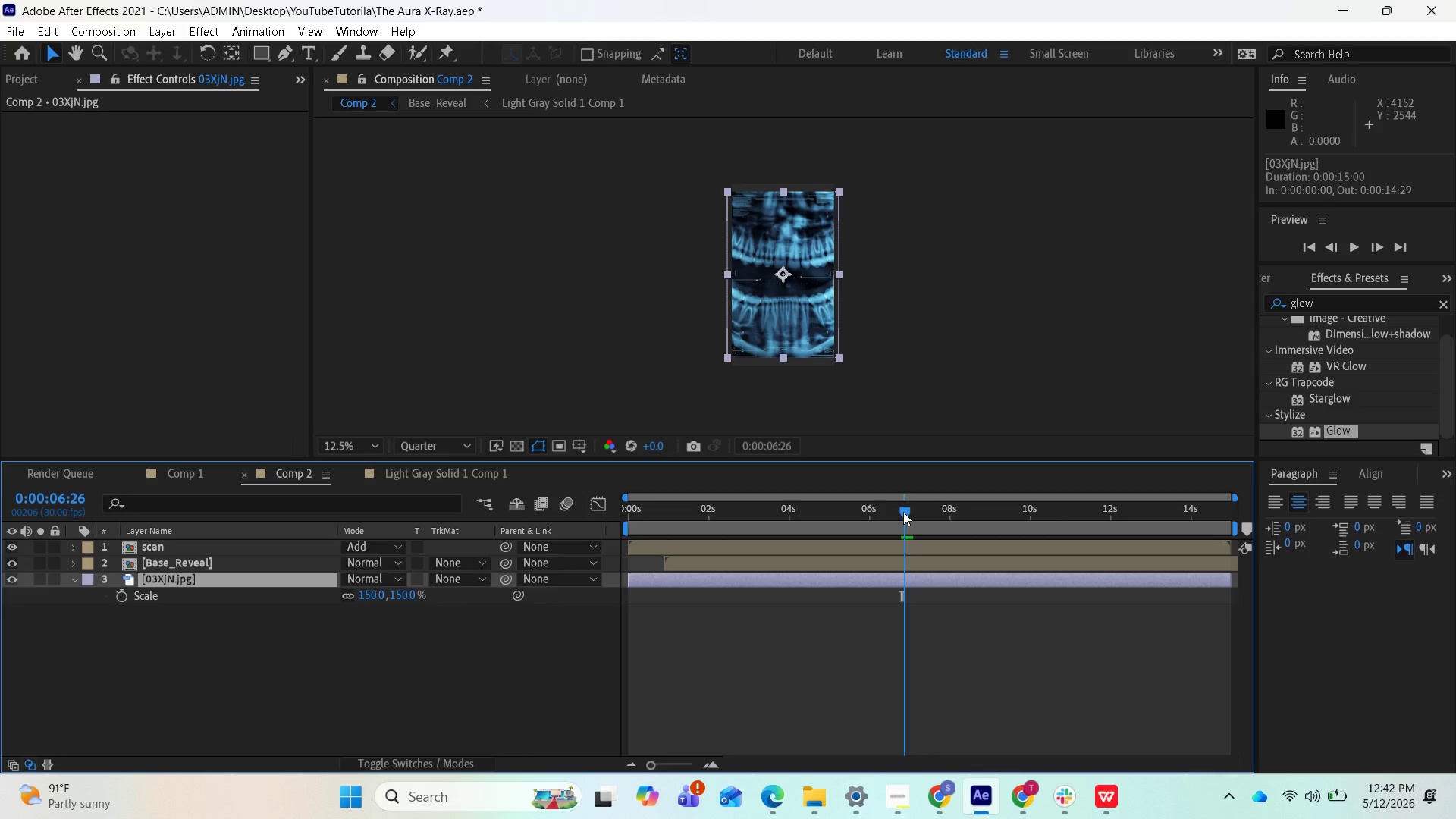 
wait(7.7)
 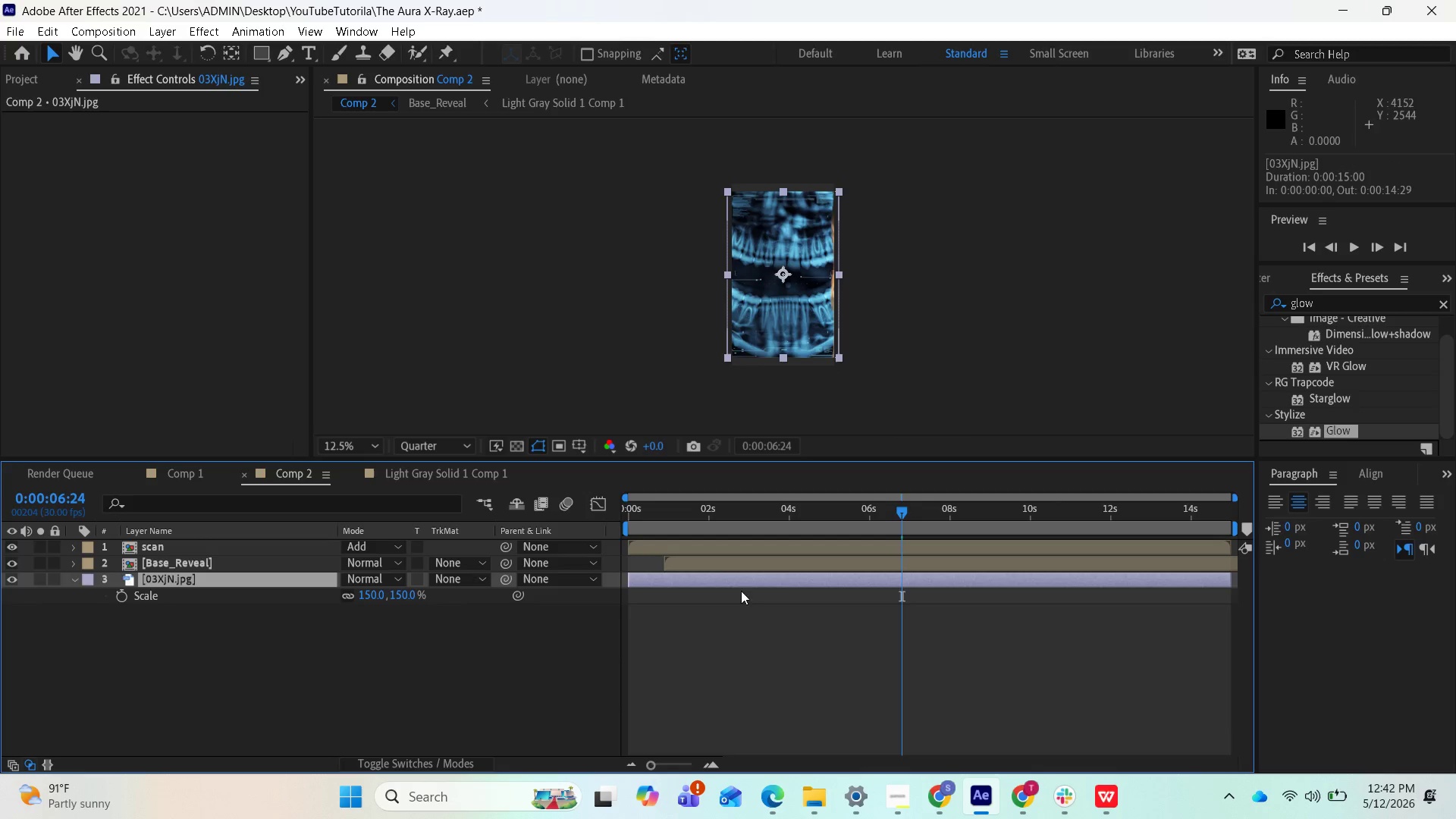 
left_click([255, 560])
 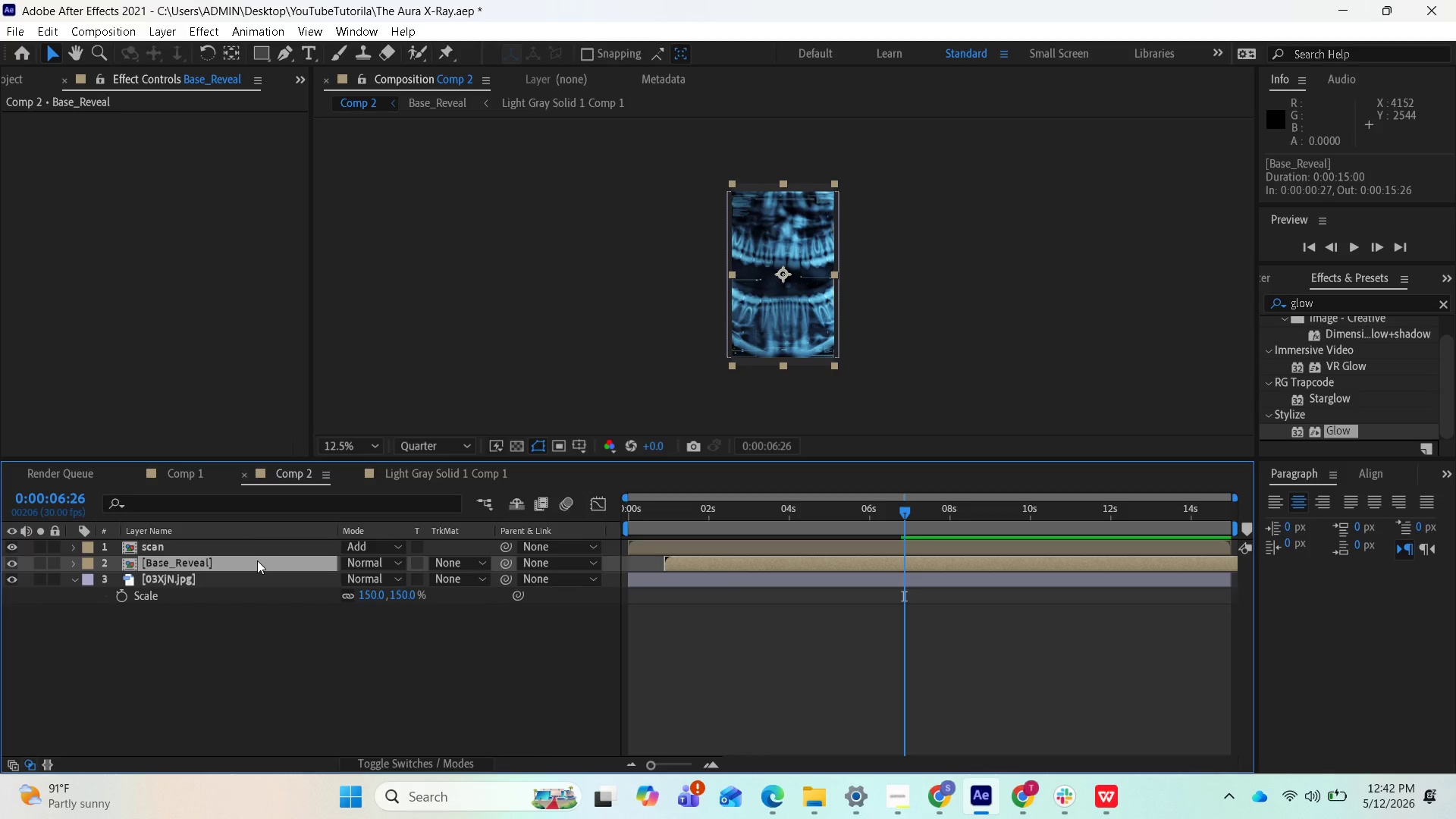 
wait(8.08)
 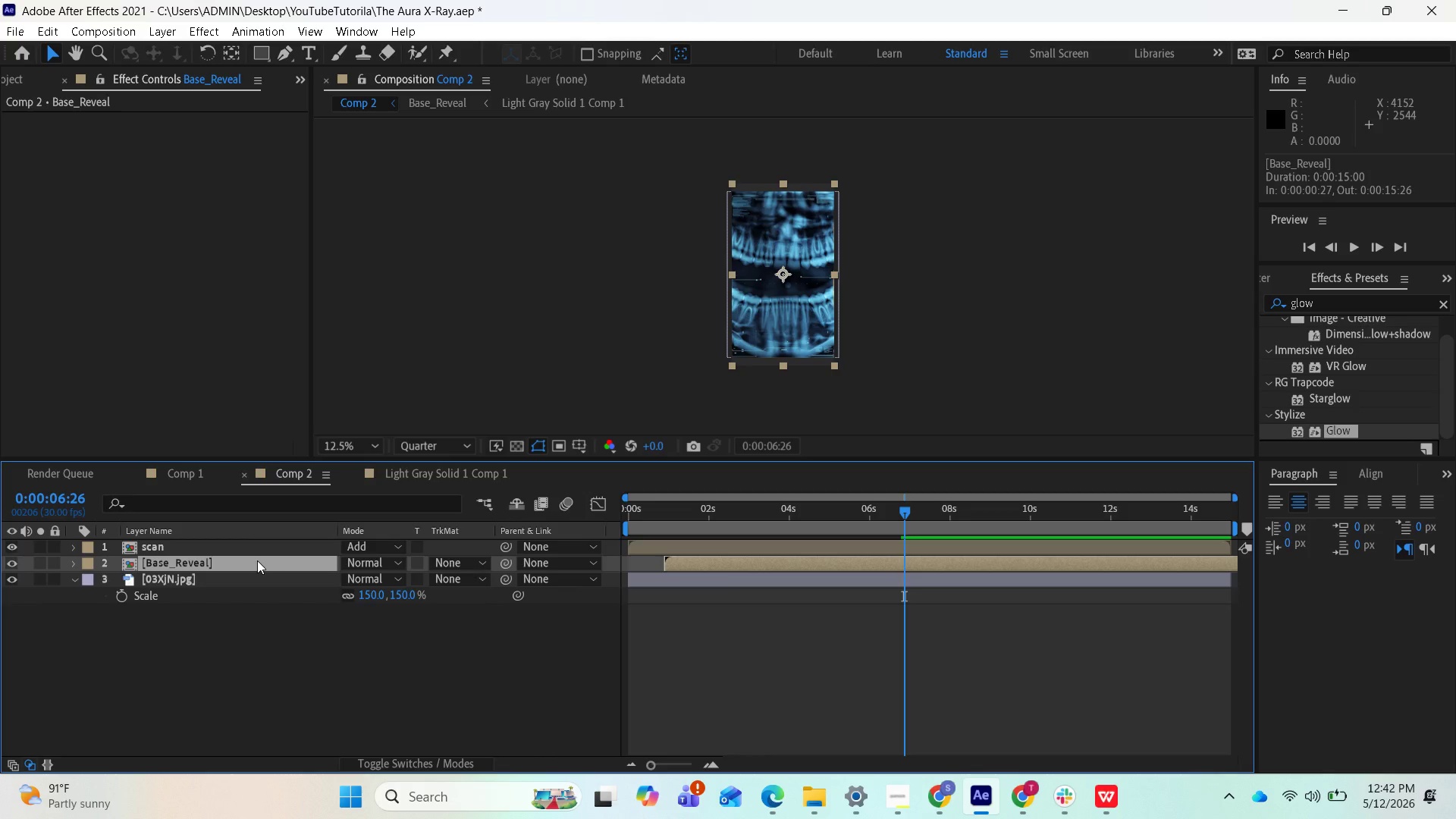 
left_click([19, 83])
 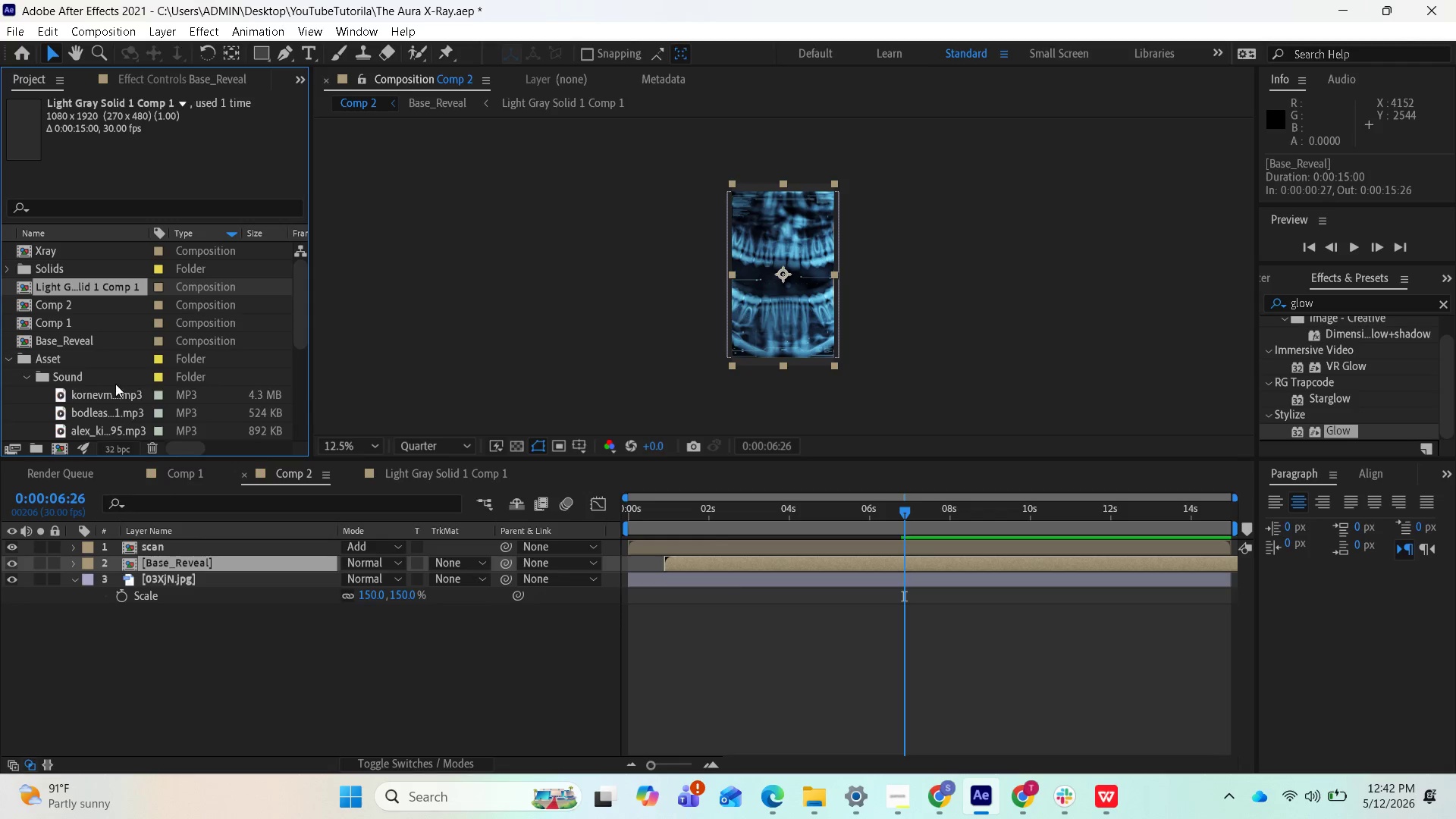 
wait(7.23)
 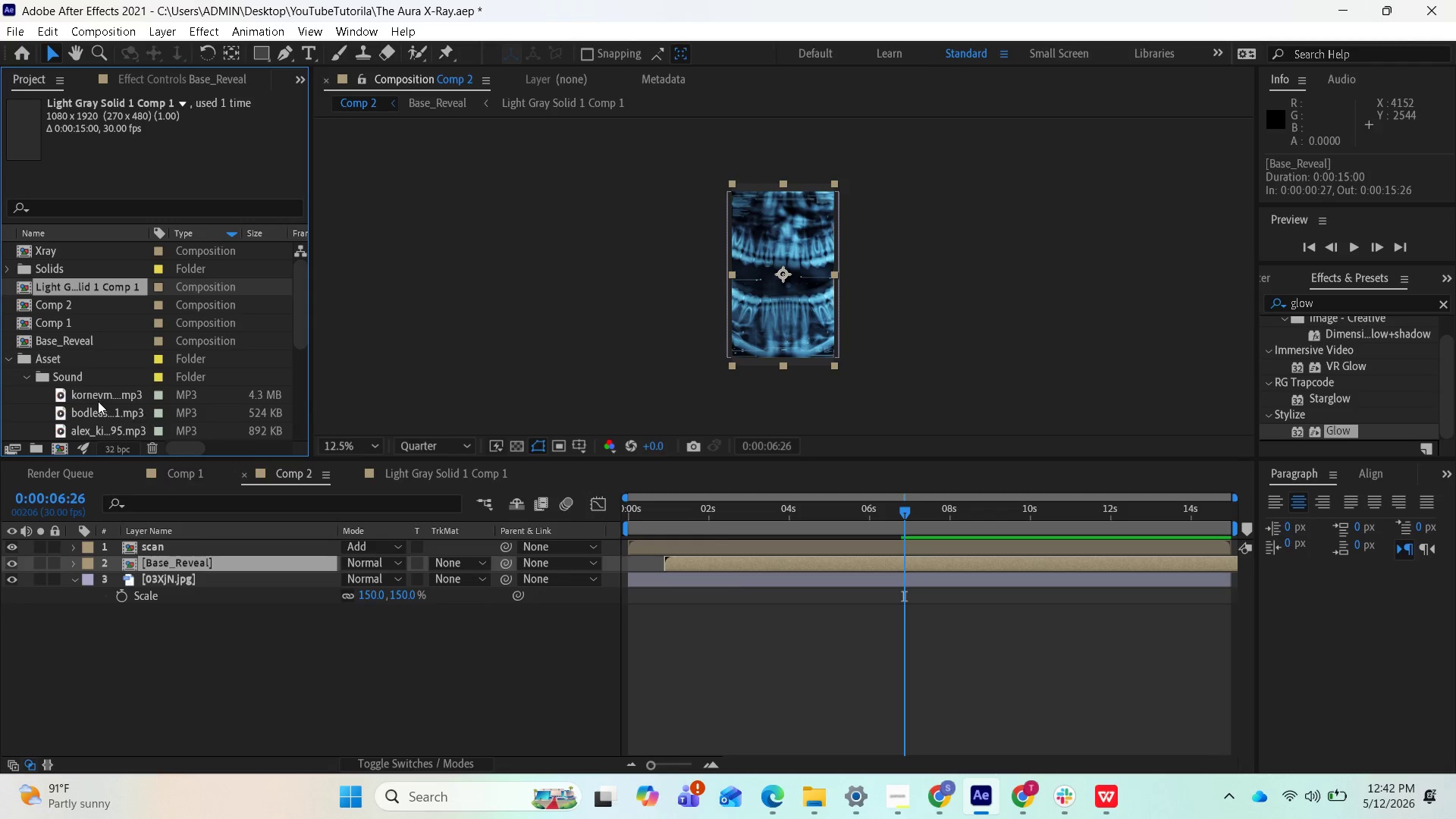 
left_click_drag(start_coordinate=[899, 511], to_coordinate=[864, 505])
 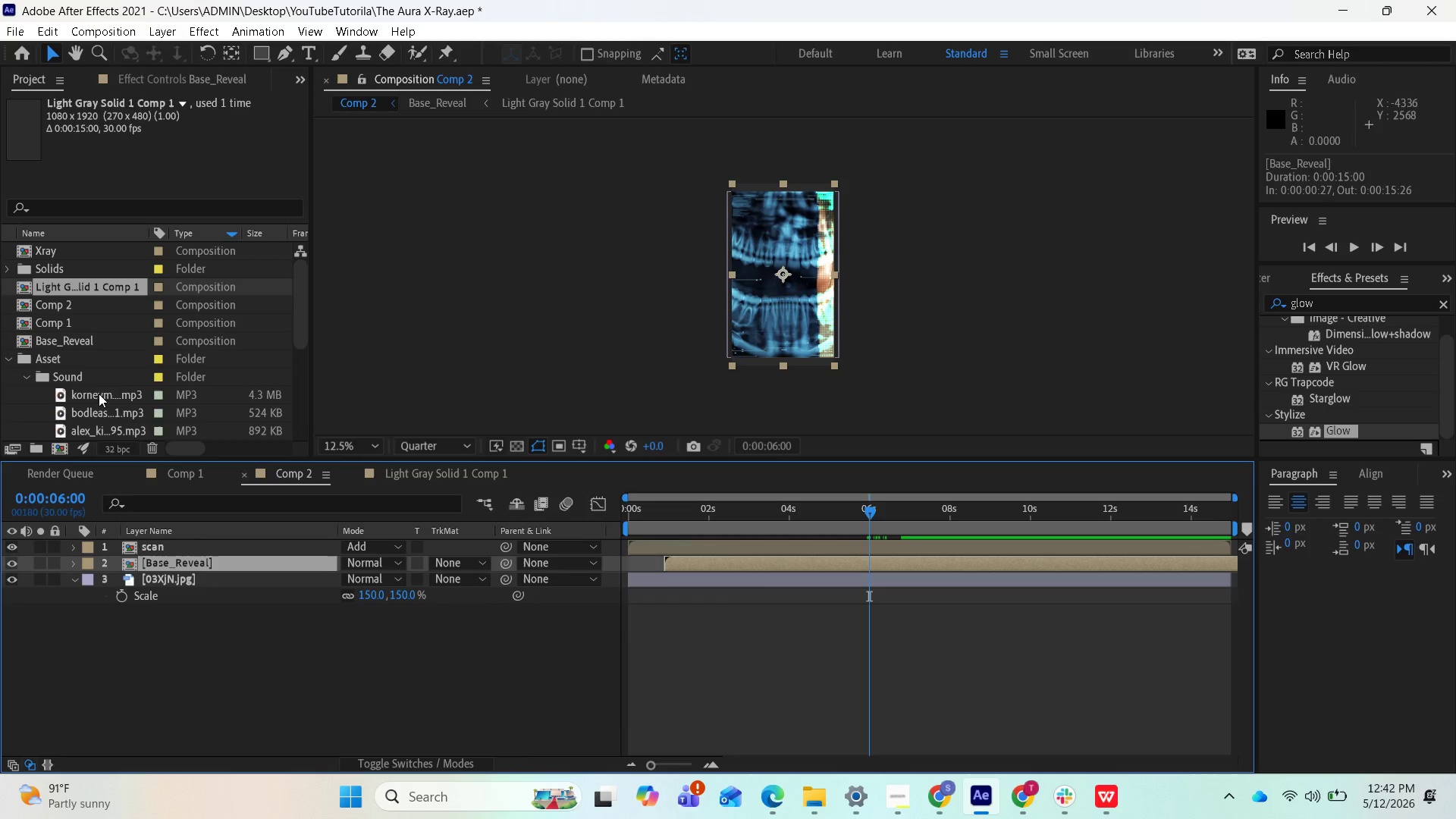 
scroll: coordinate [107, 391], scroll_direction: down, amount: 4.0
 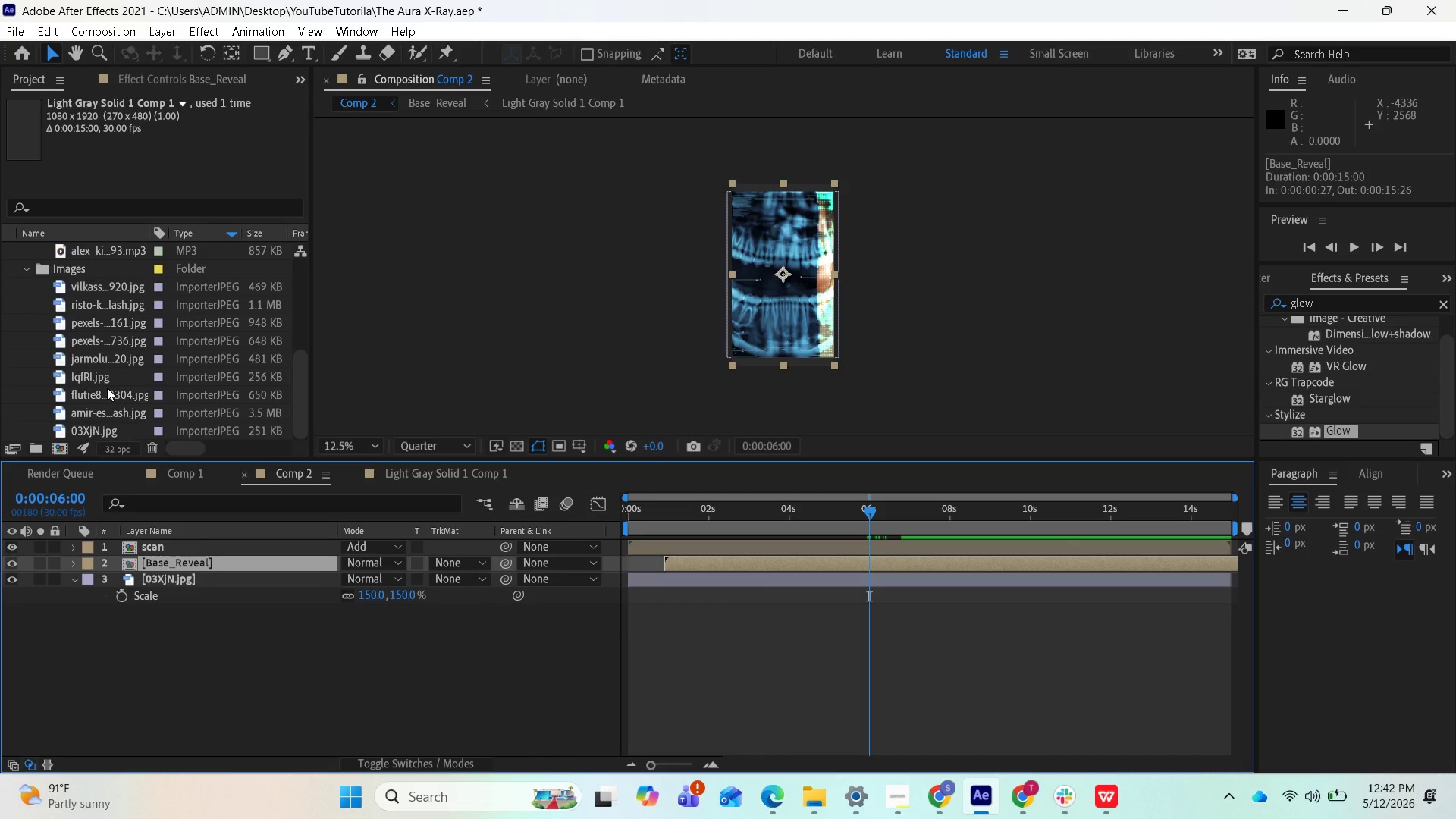 
scroll: coordinate [111, 377], scroll_direction: up, amount: 1.0
 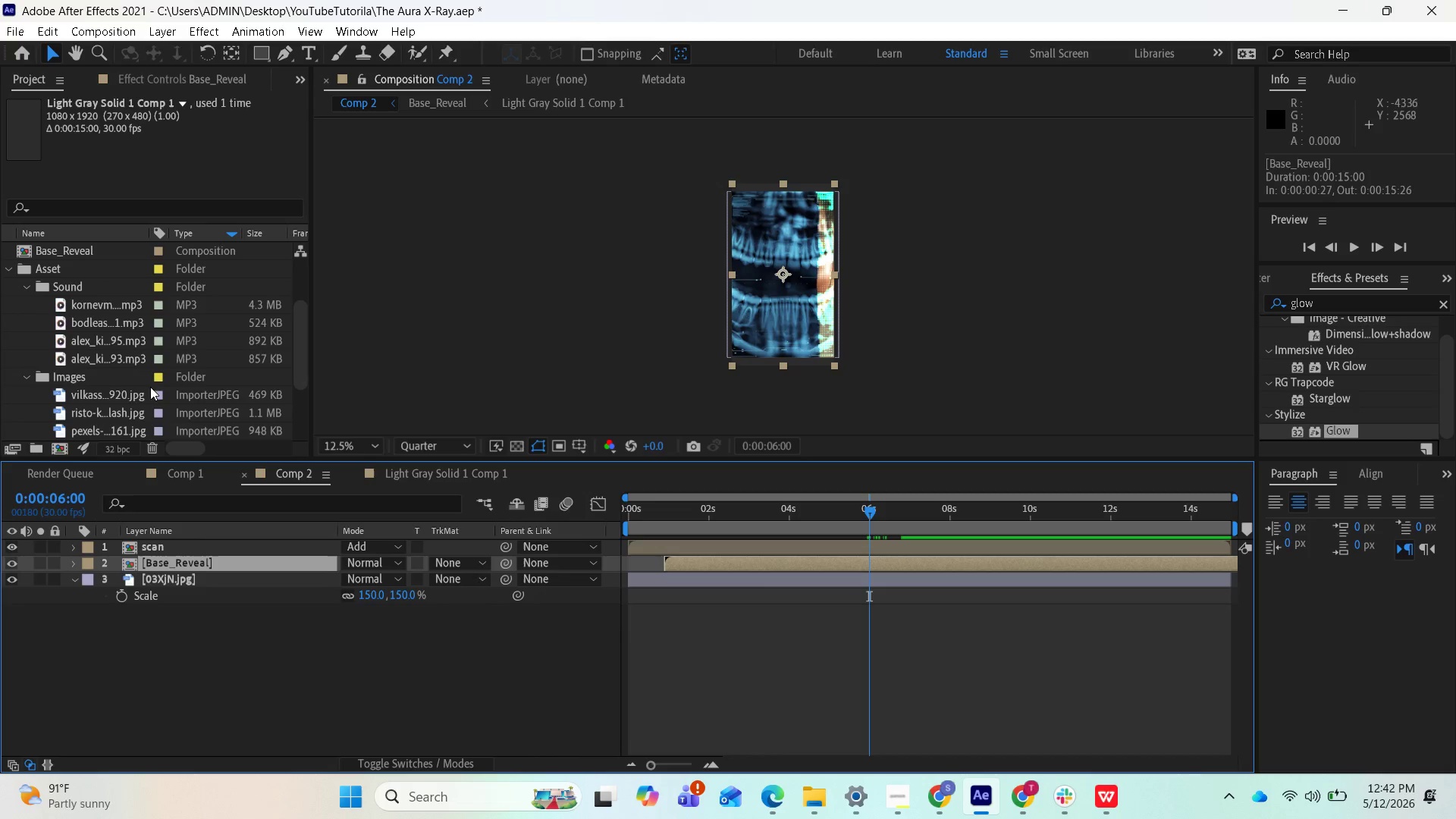 
scroll: coordinate [114, 403], scroll_direction: down, amount: 4.0
 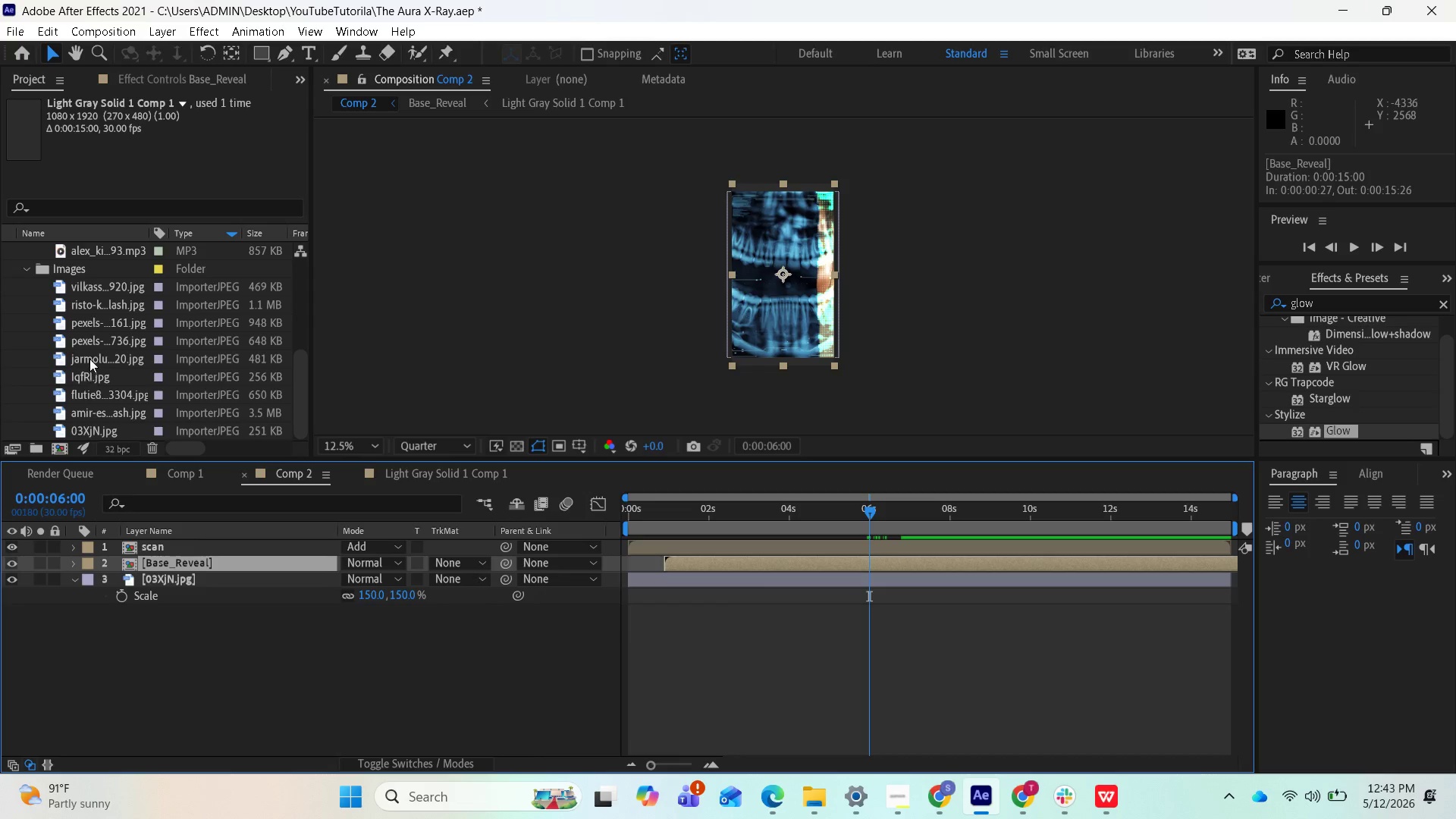 
left_click_drag(start_coordinate=[96, 383], to_coordinate=[83, 554])
 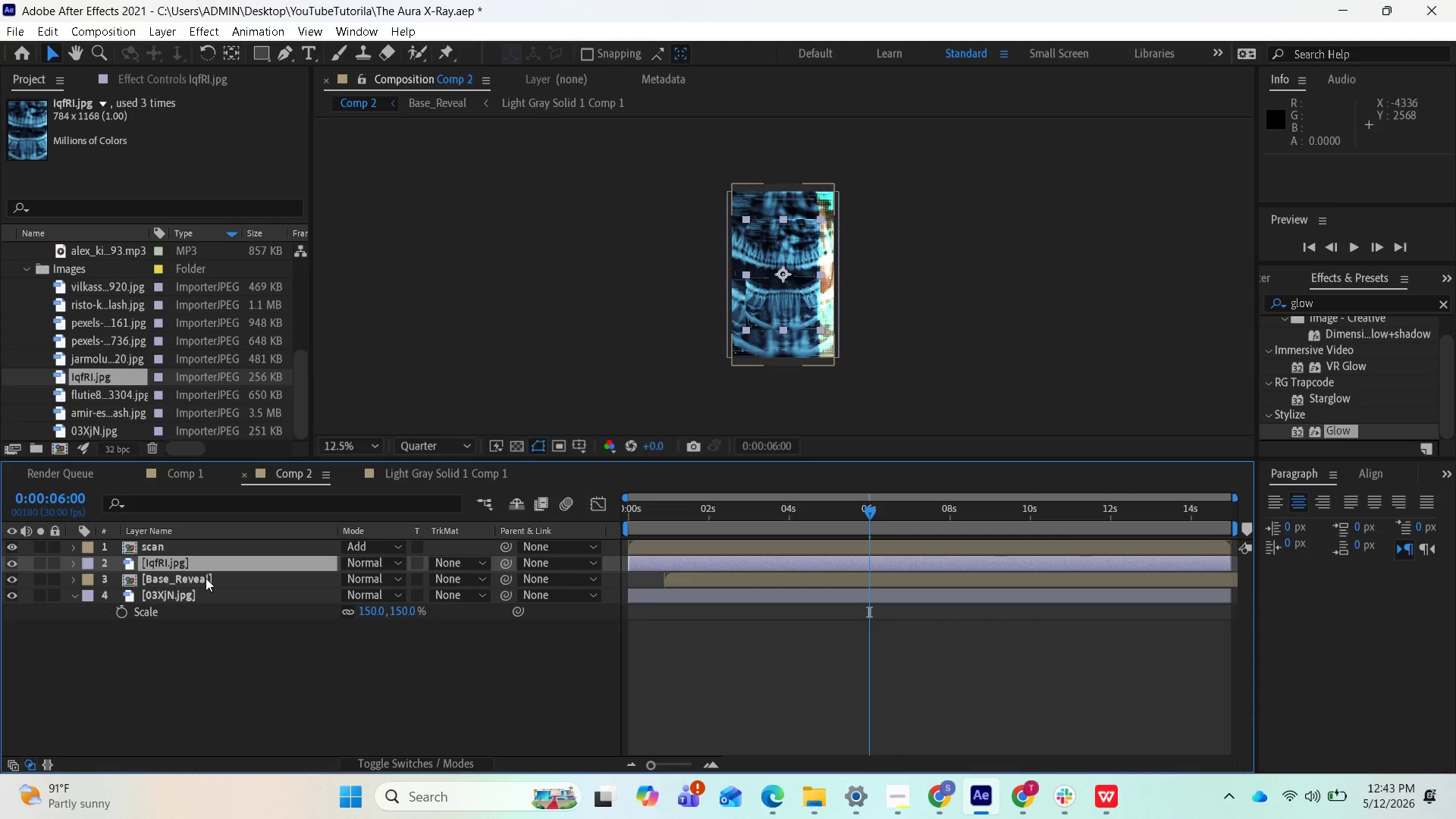 
left_click([203, 579])
 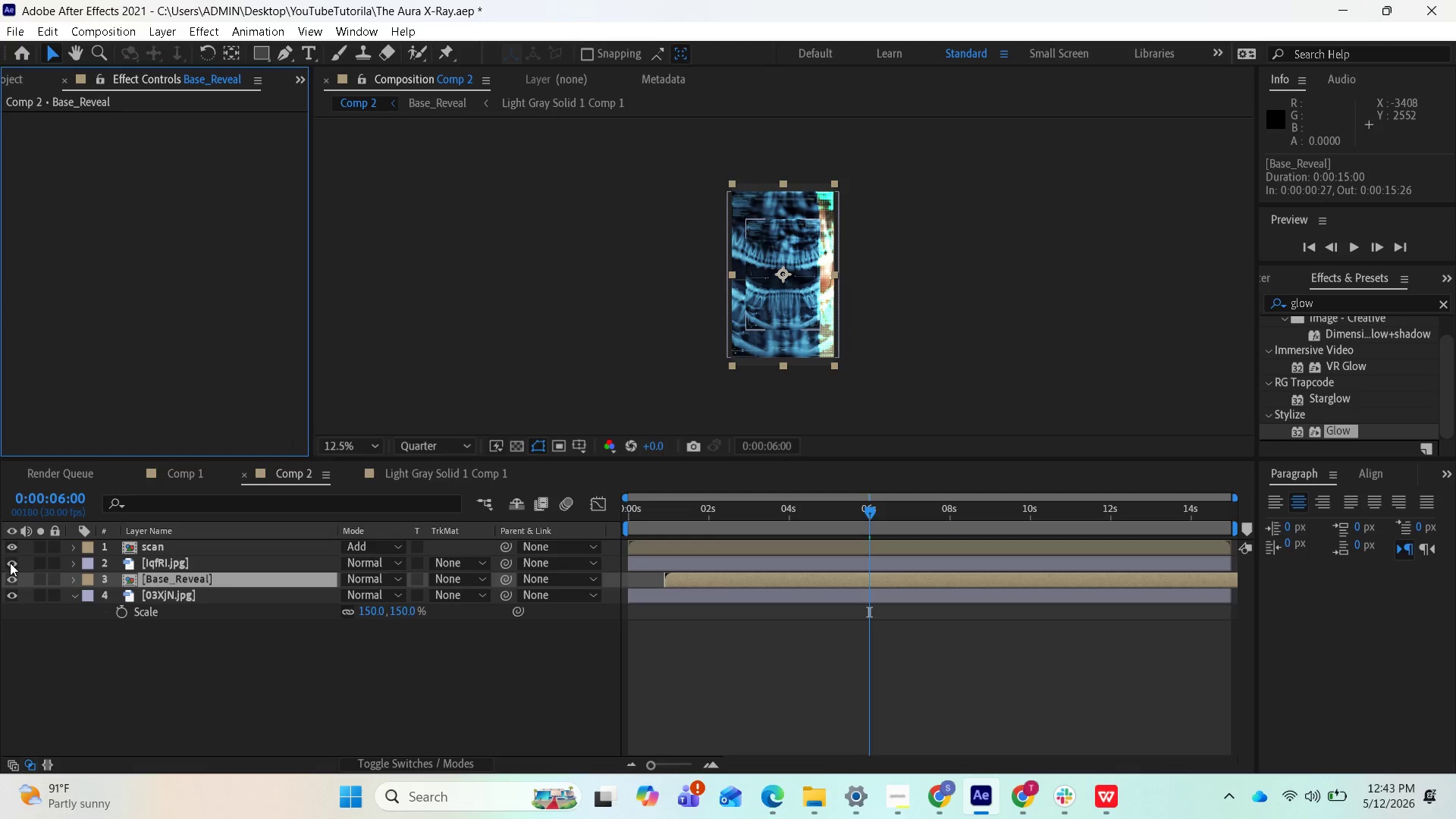 
wait(16.91)
 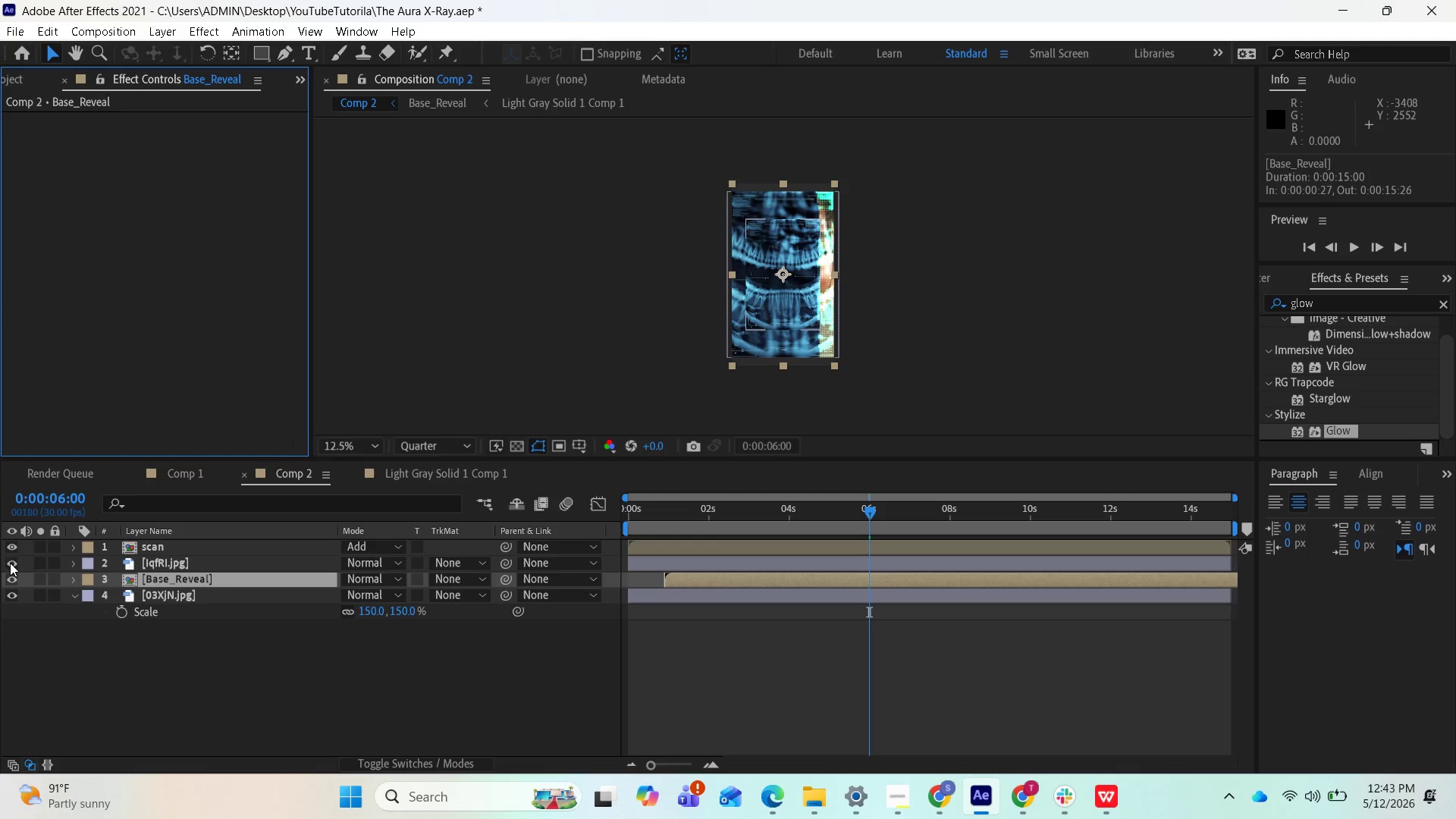 
scroll: coordinate [484, 638], scroll_direction: up, amount: 2.0
 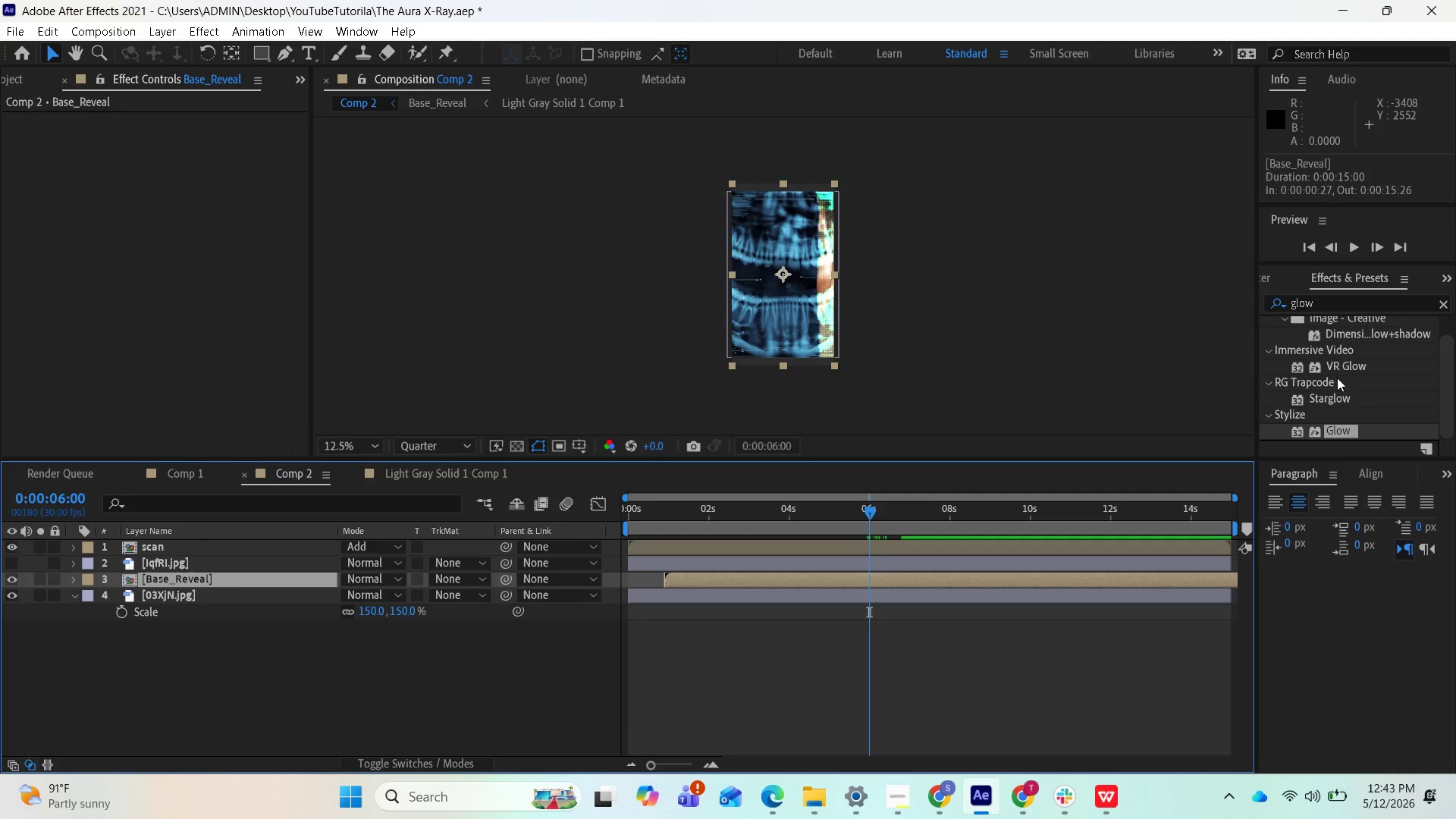 
left_click_drag(start_coordinate=[1329, 302], to_coordinate=[1291, 309])
 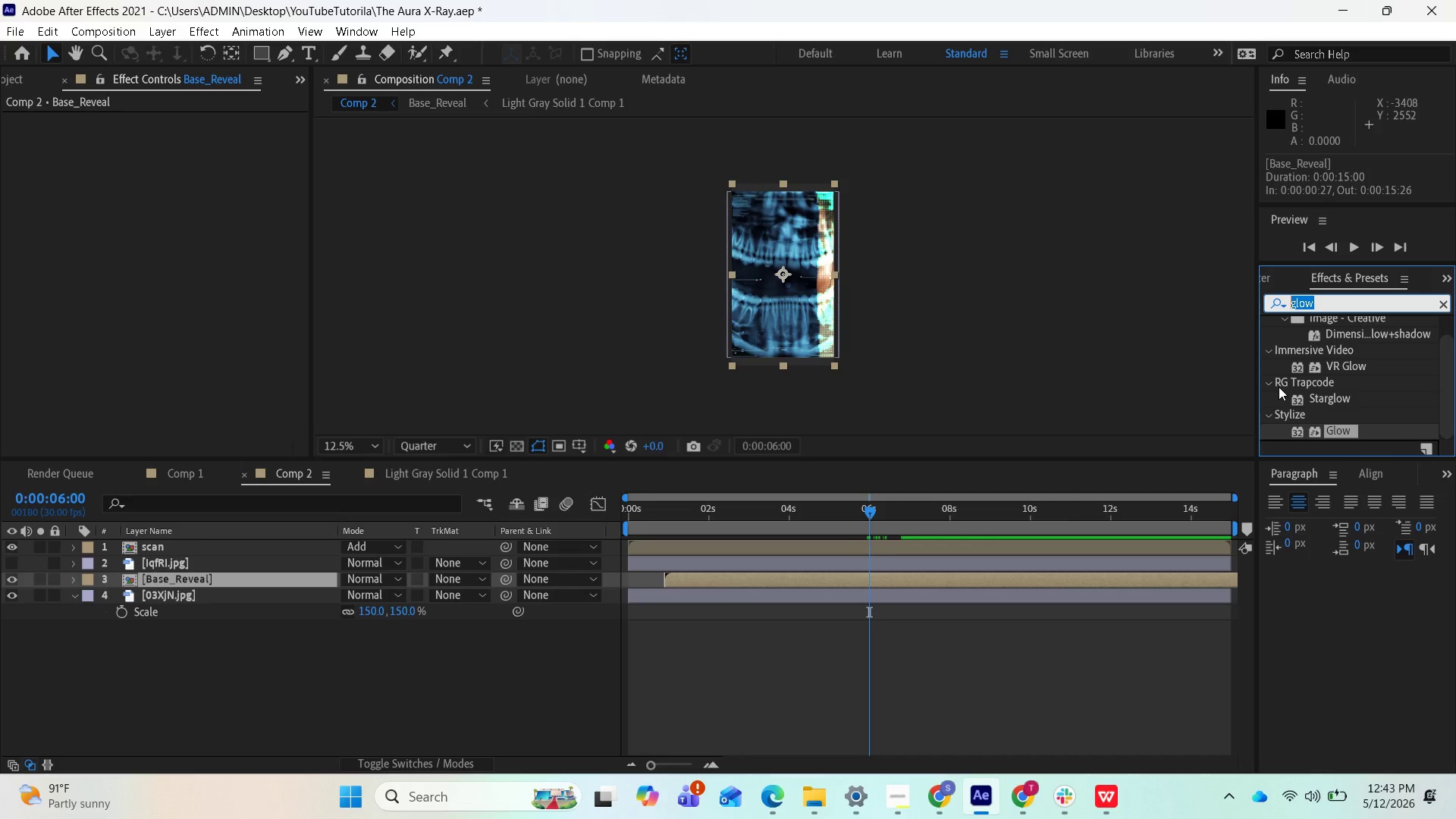 
type(li)
 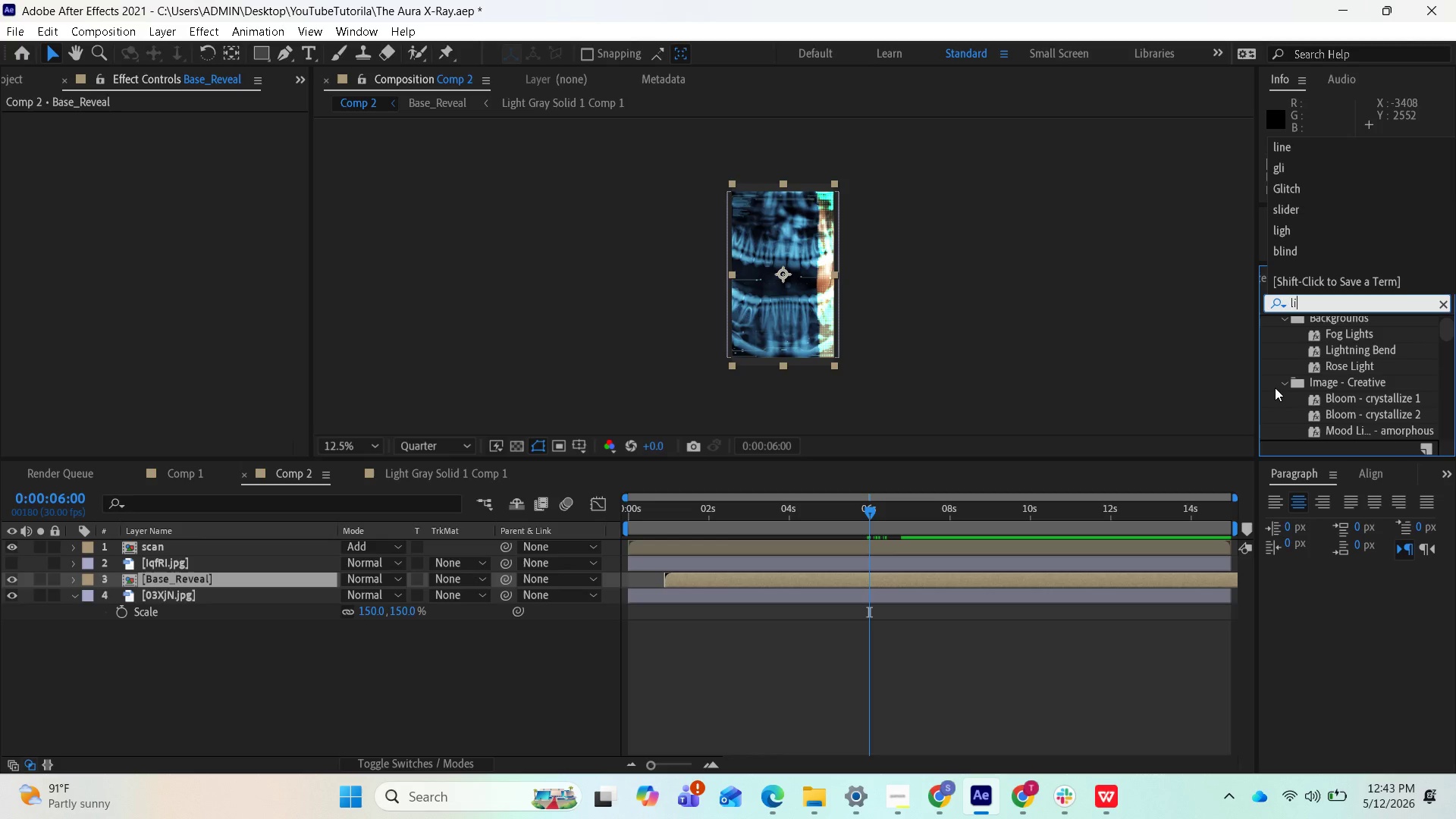 
type(near)
 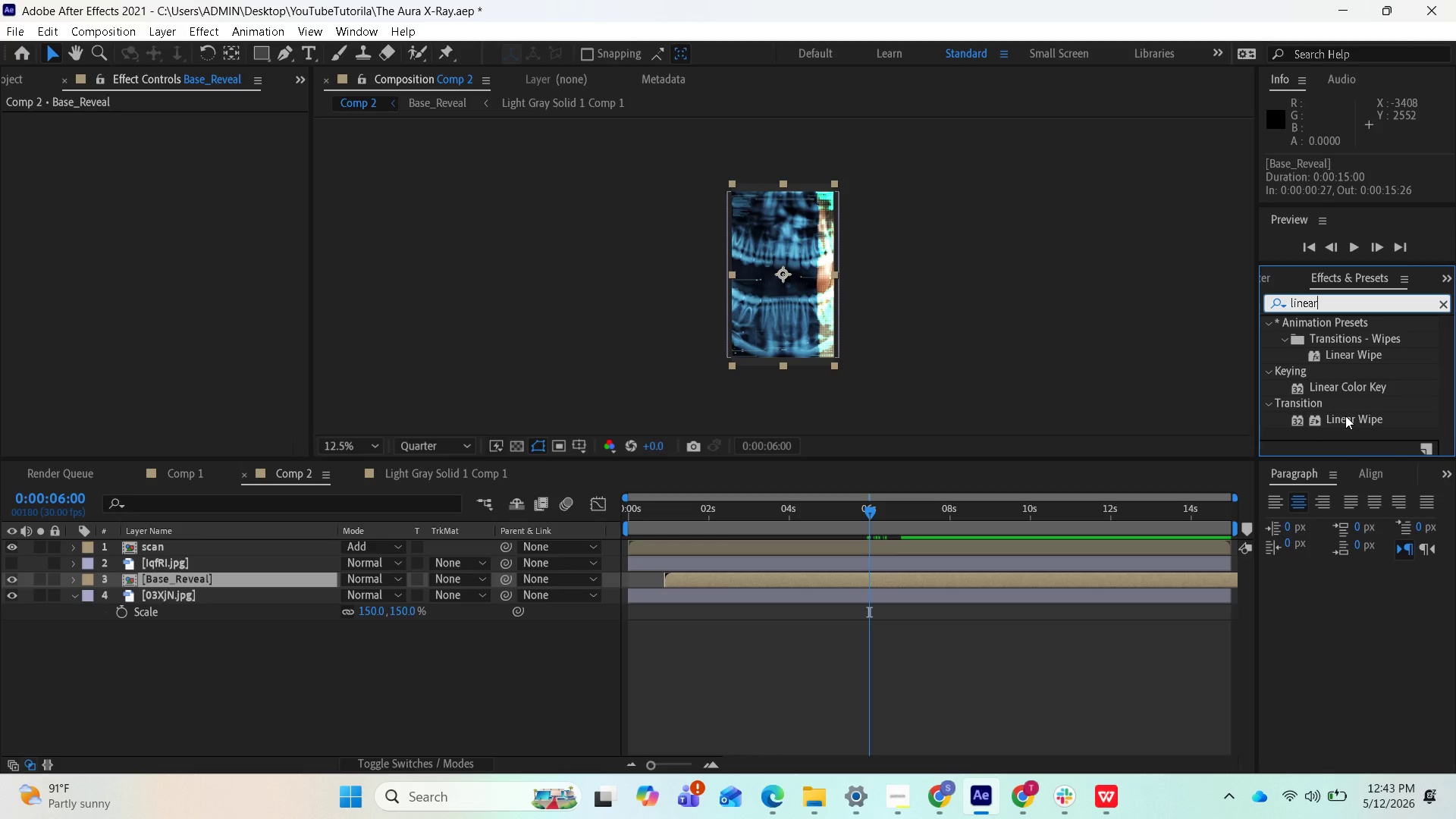 
wait(6.0)
 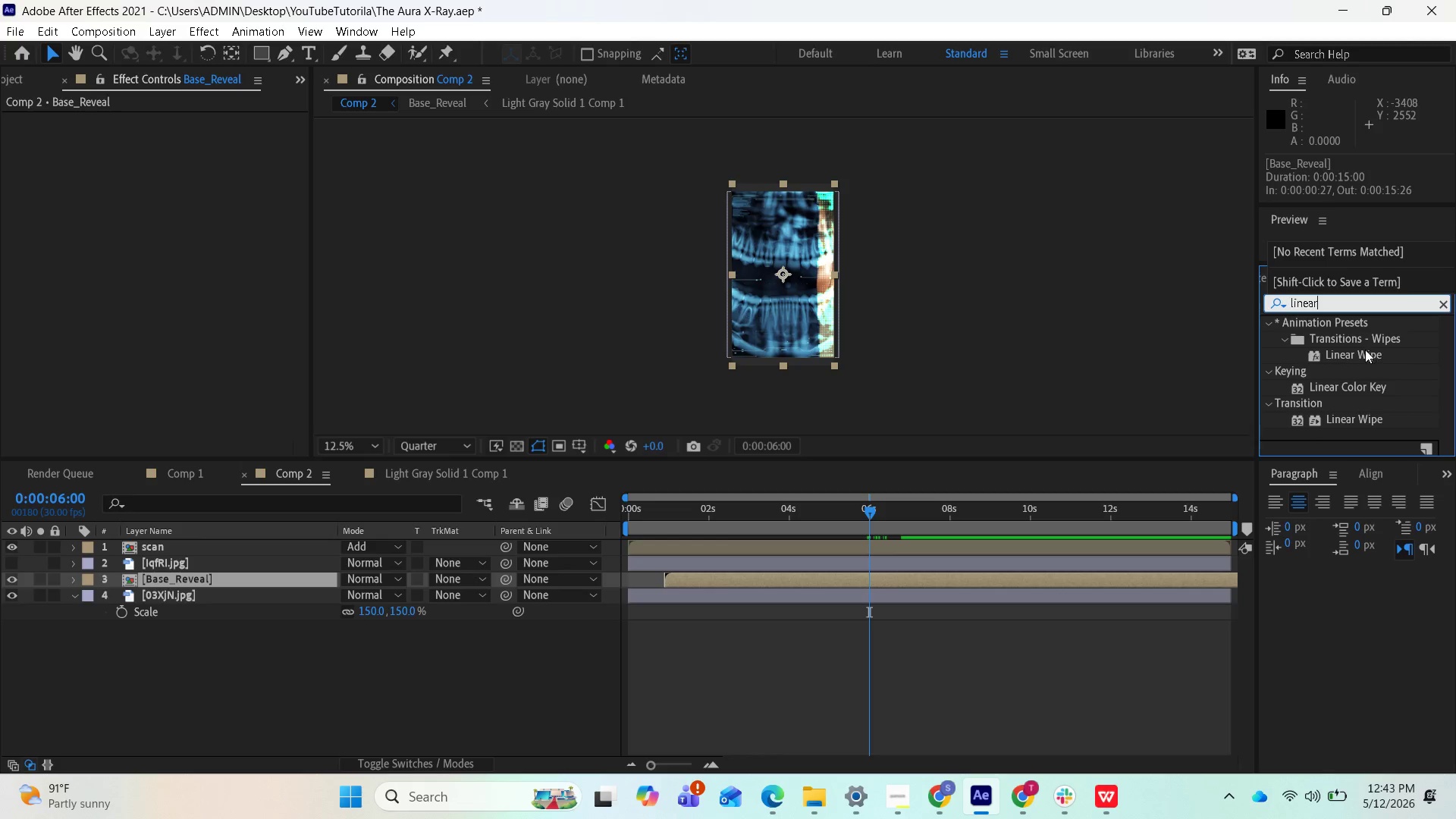 
left_click_drag(start_coordinate=[1355, 419], to_coordinate=[1396, 418])
 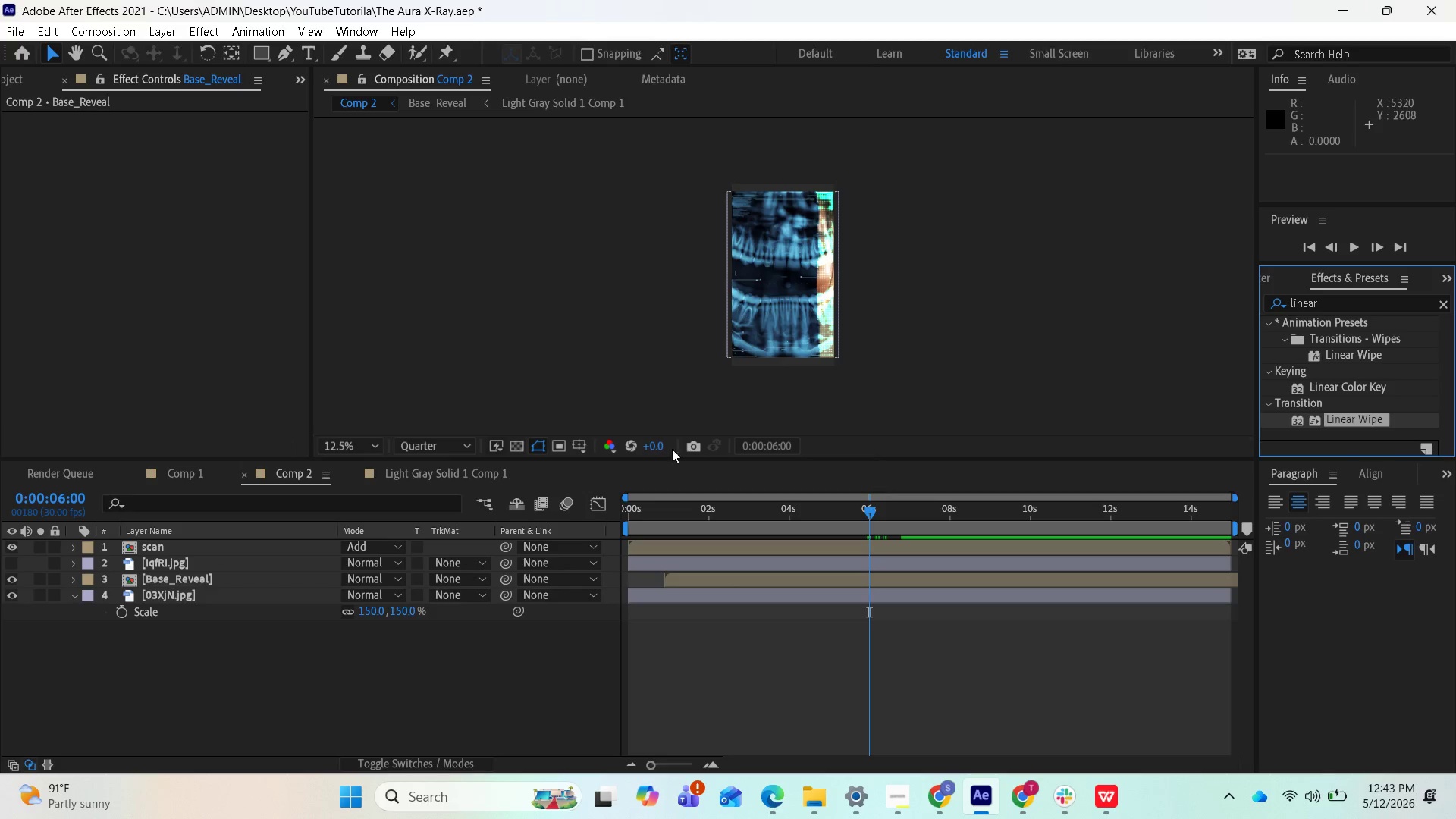 
left_click([211, 579])
 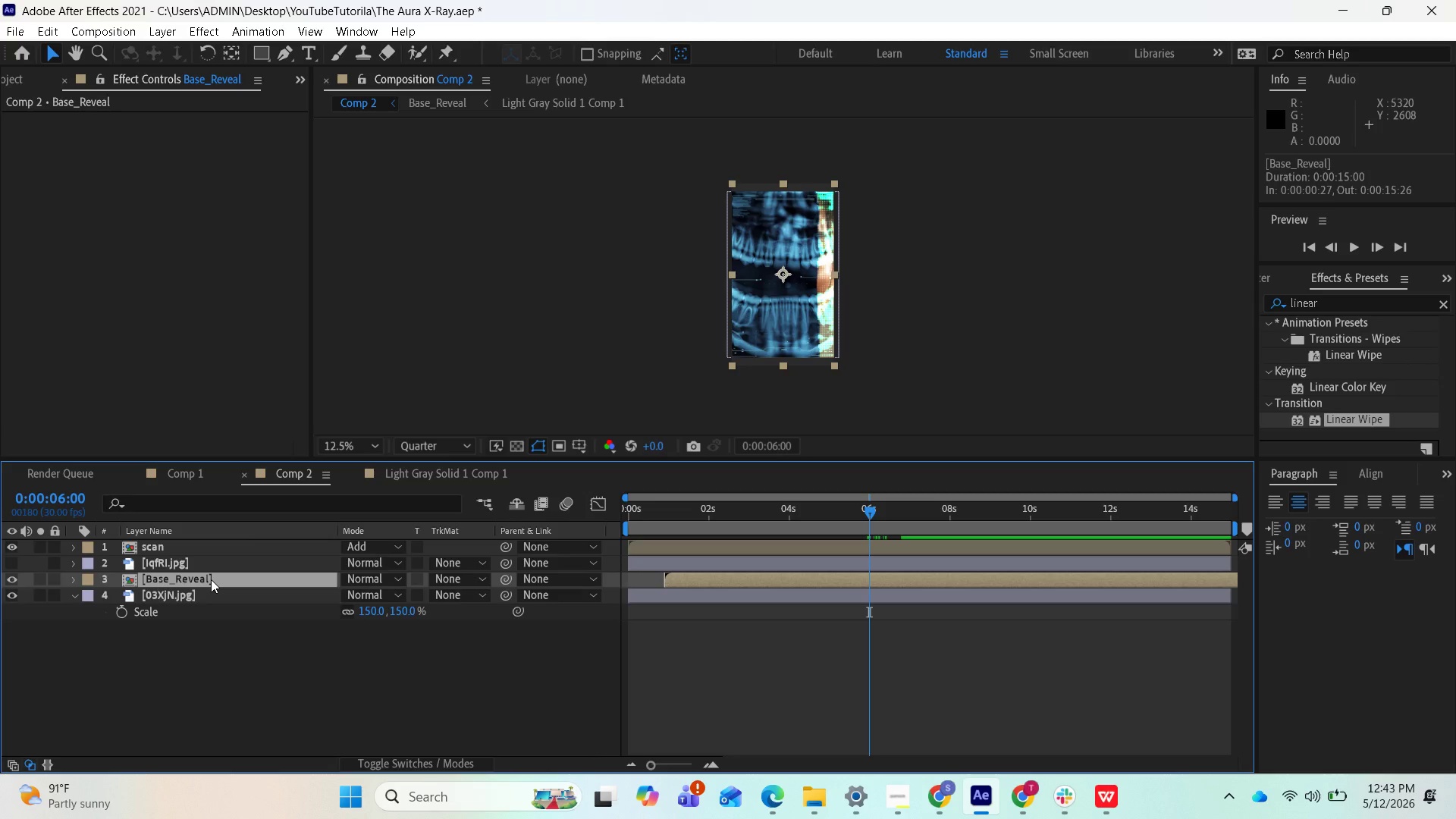 
key(Control+D)
 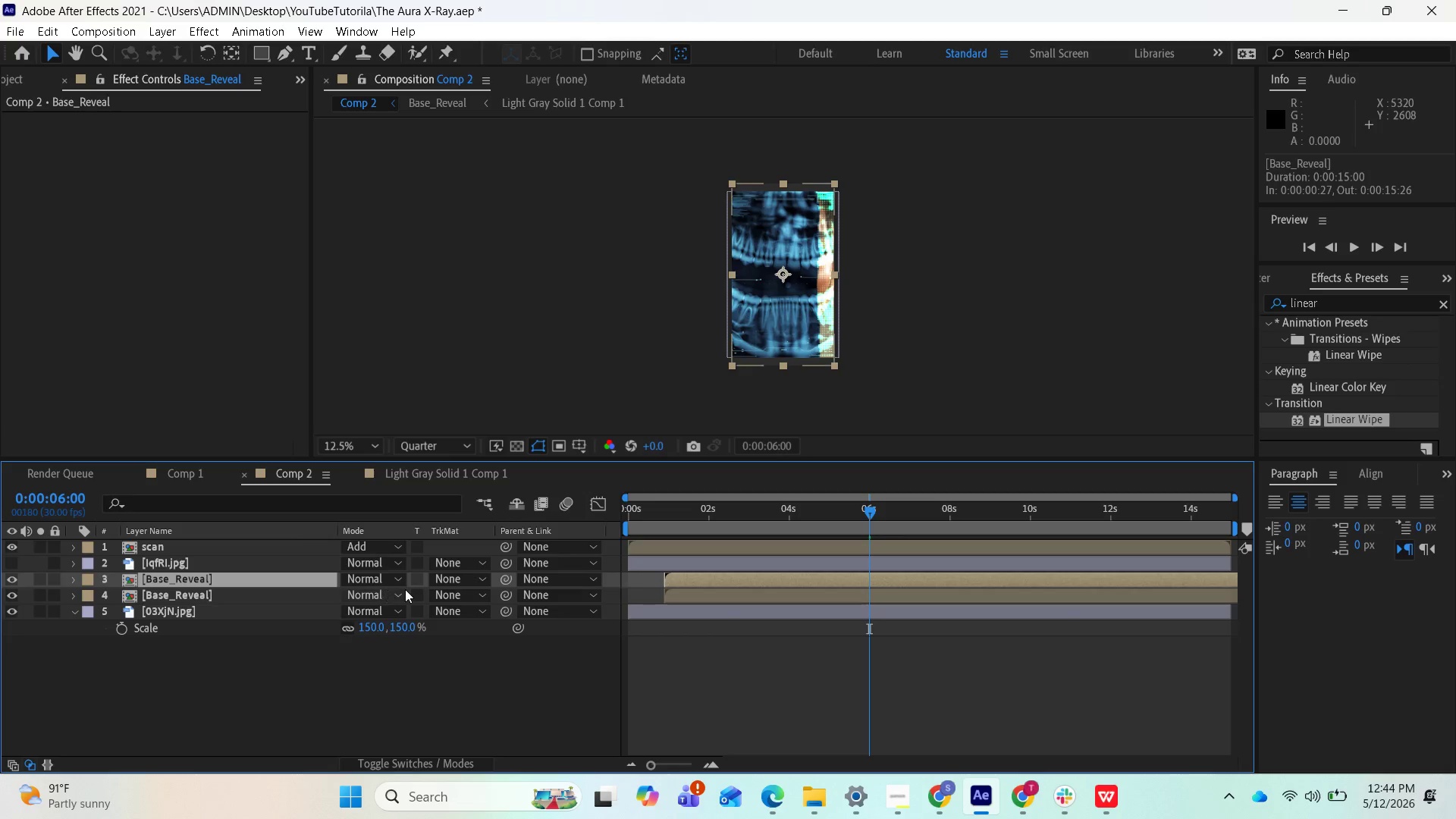 
wait(10.16)
 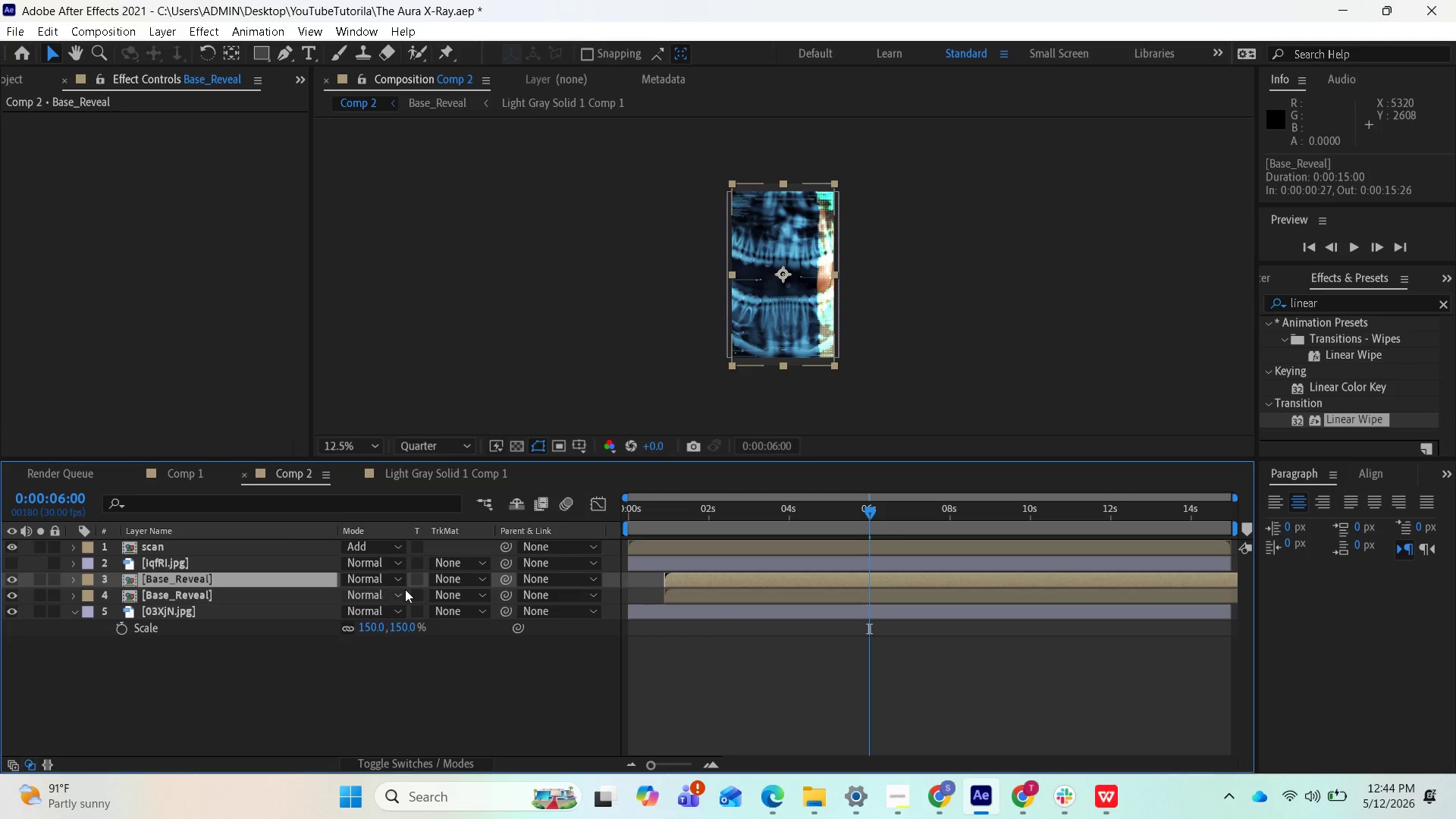 
left_click_drag(start_coordinate=[695, 597], to_coordinate=[657, 604])
 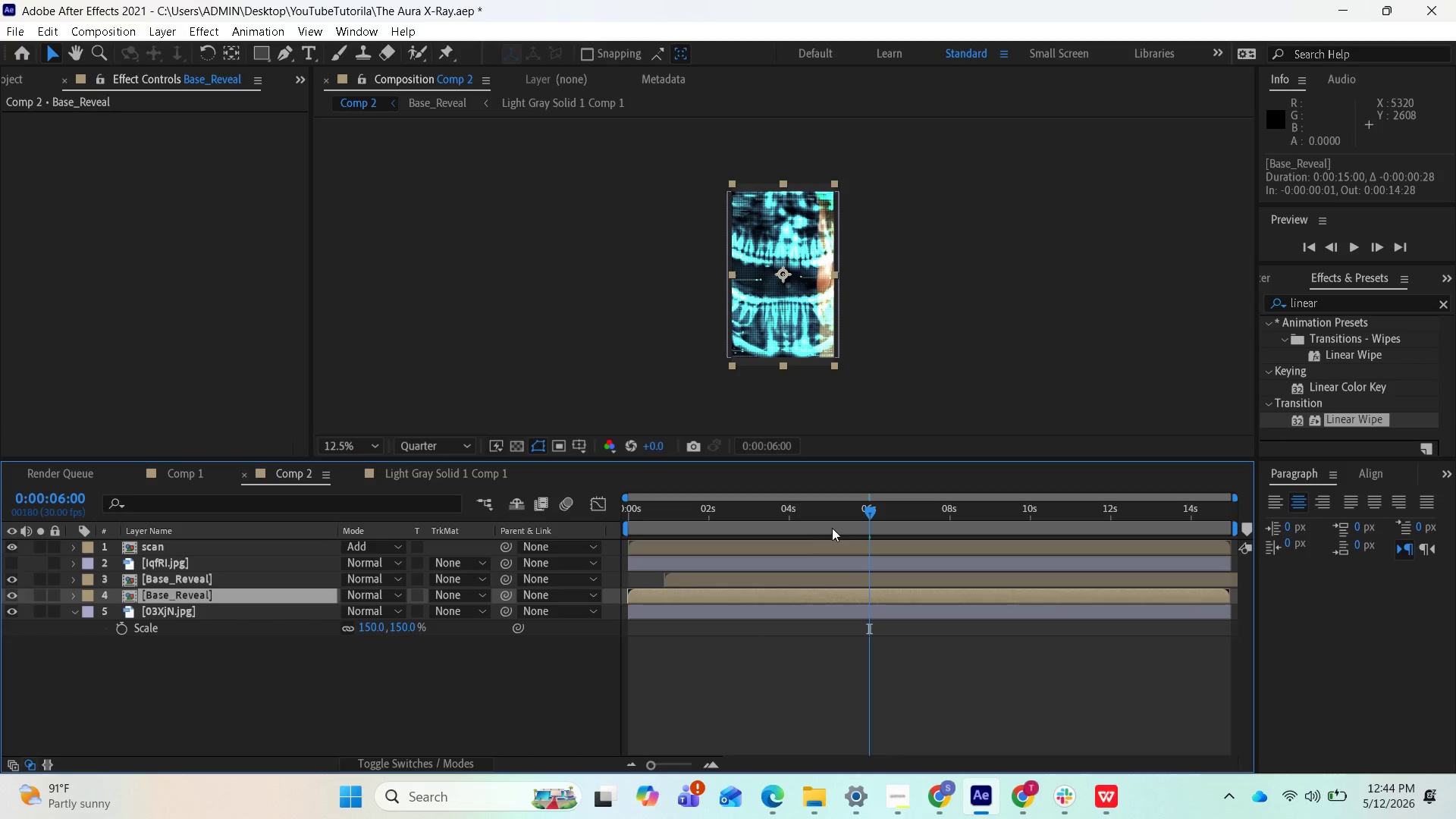 
mouse_move([829, 526])
 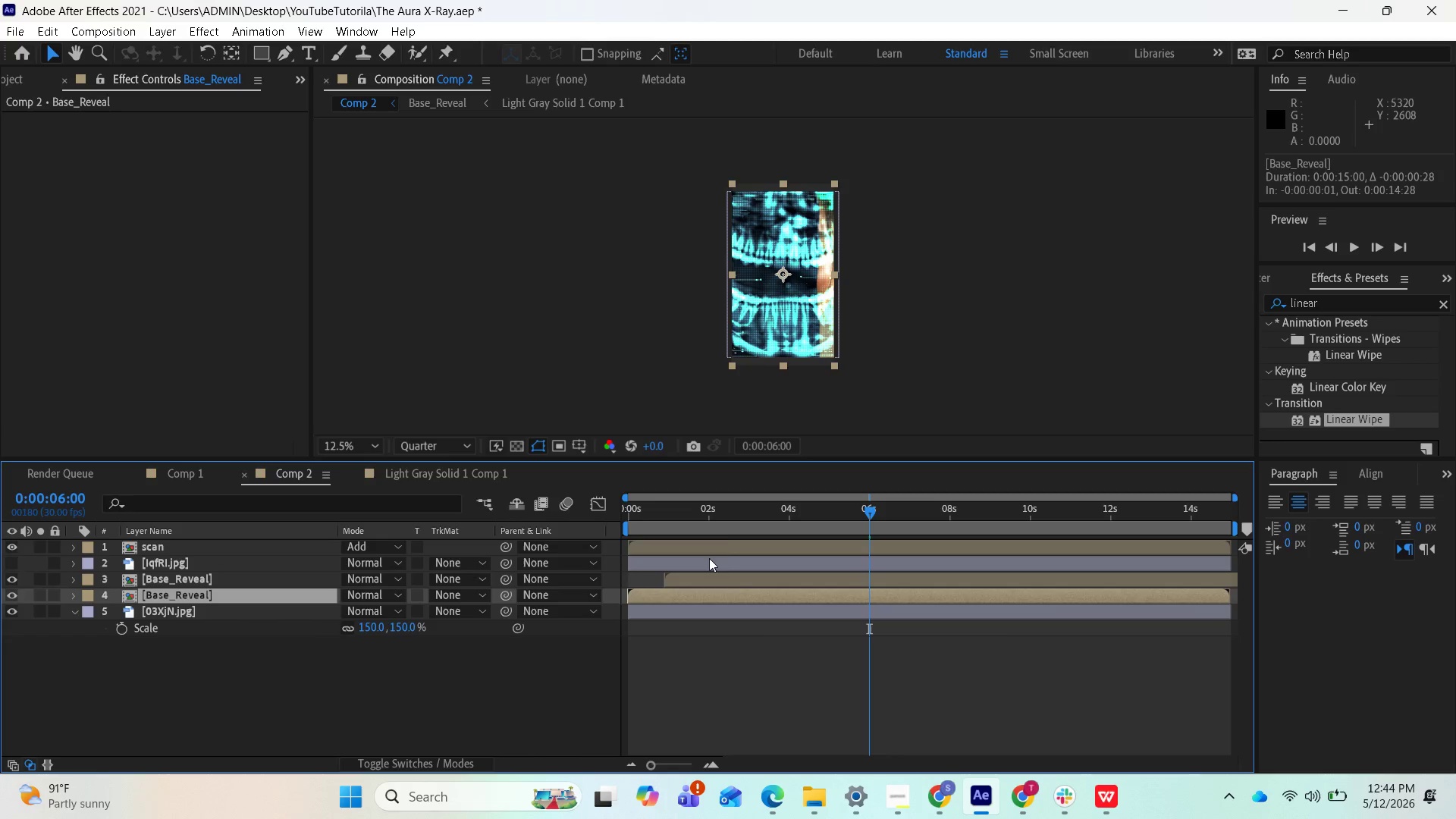 
left_click_drag(start_coordinate=[870, 510], to_coordinate=[781, 554])
 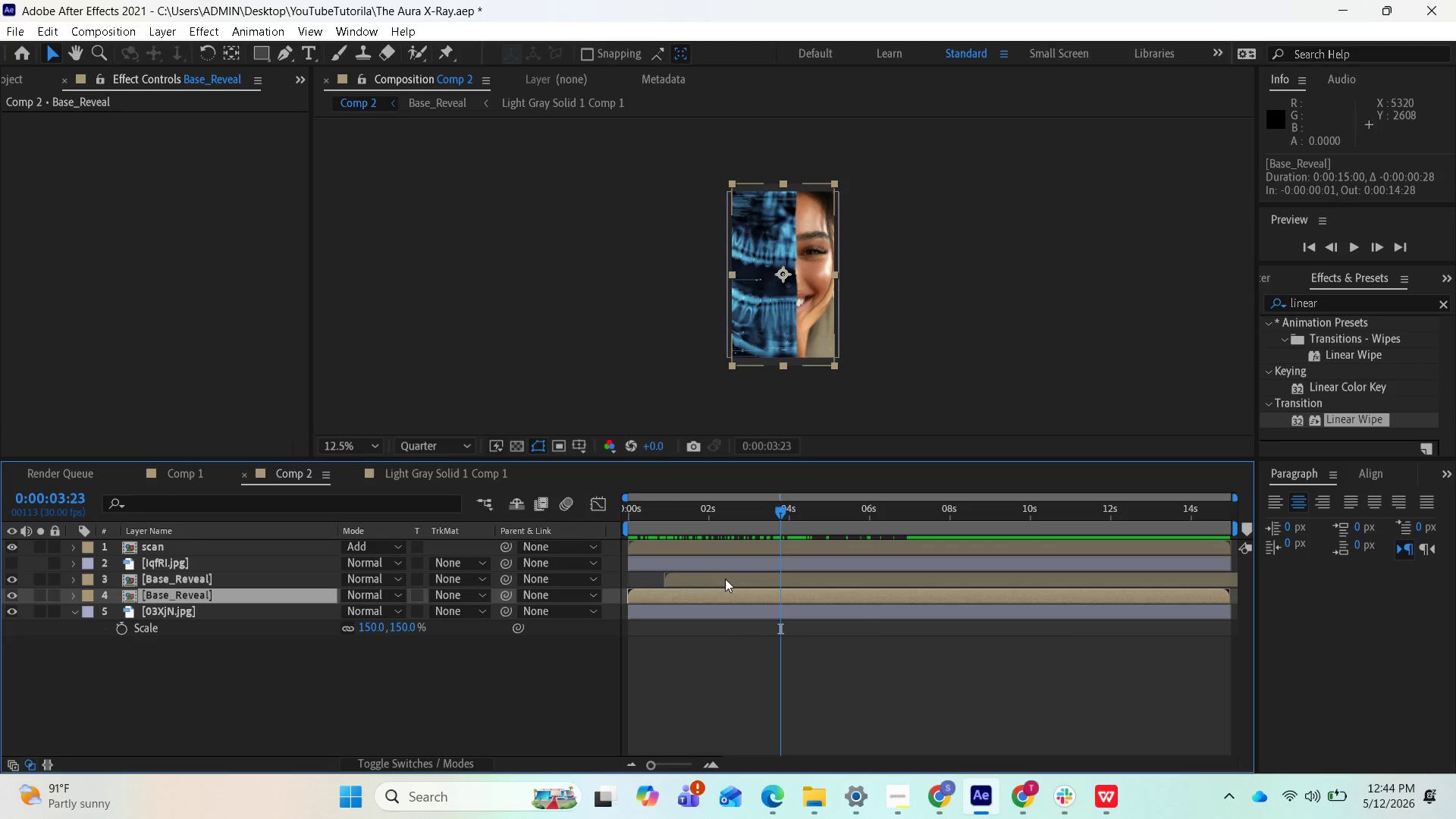 
left_click([725, 579])
 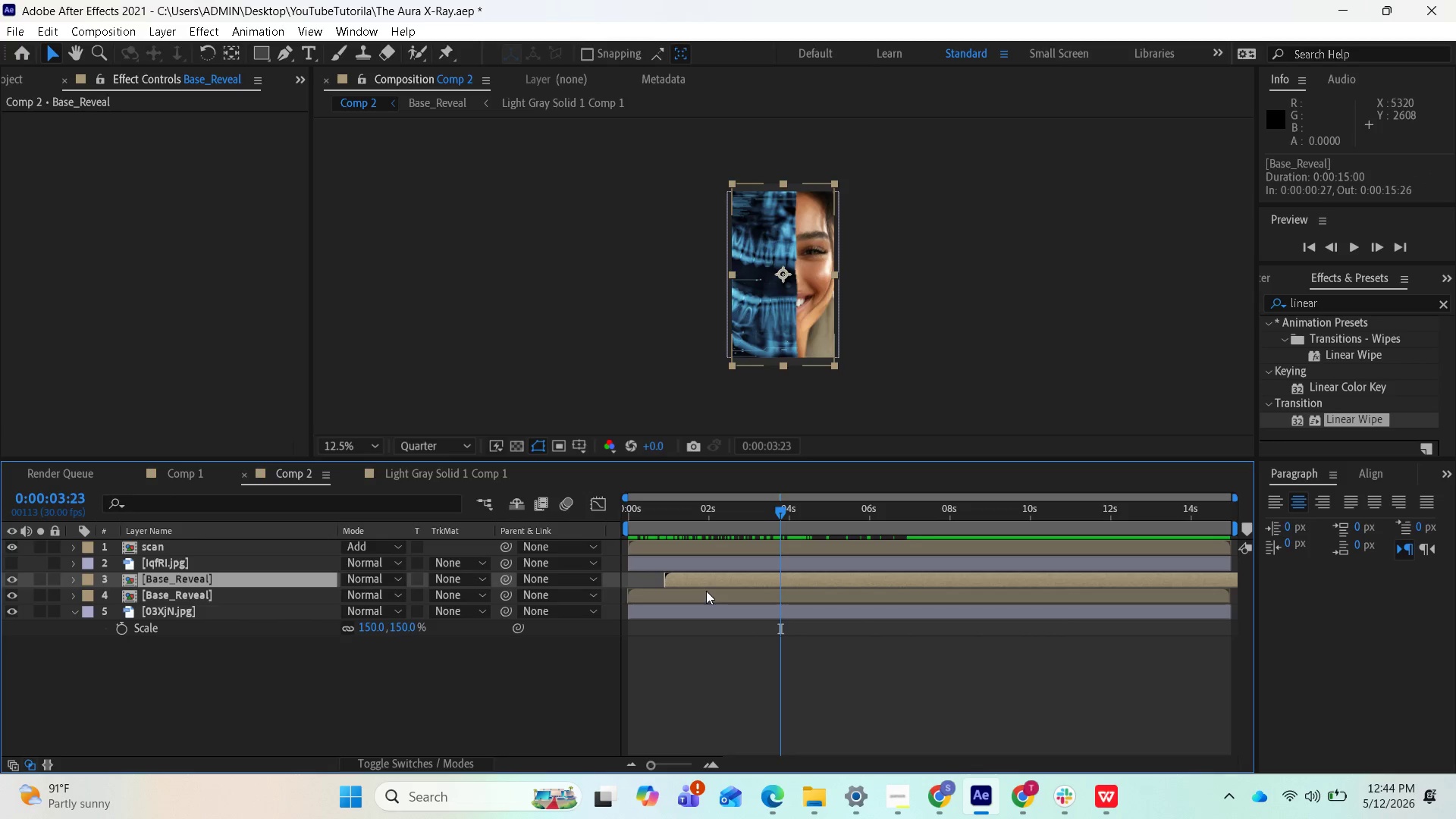 
left_click_drag(start_coordinate=[706, 591], to_coordinate=[853, 594])
 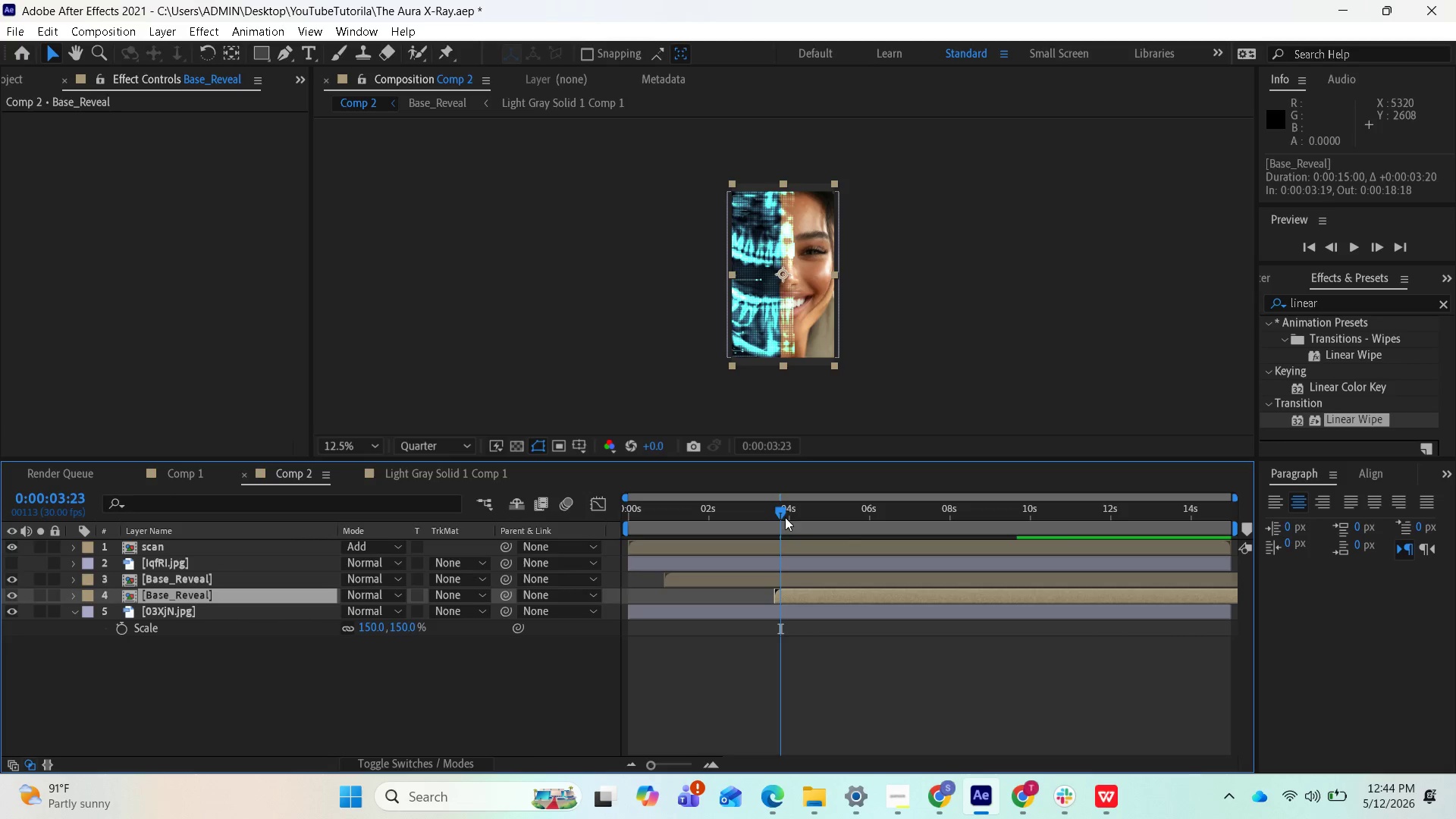 
left_click_drag(start_coordinate=[783, 512], to_coordinate=[531, 562])
 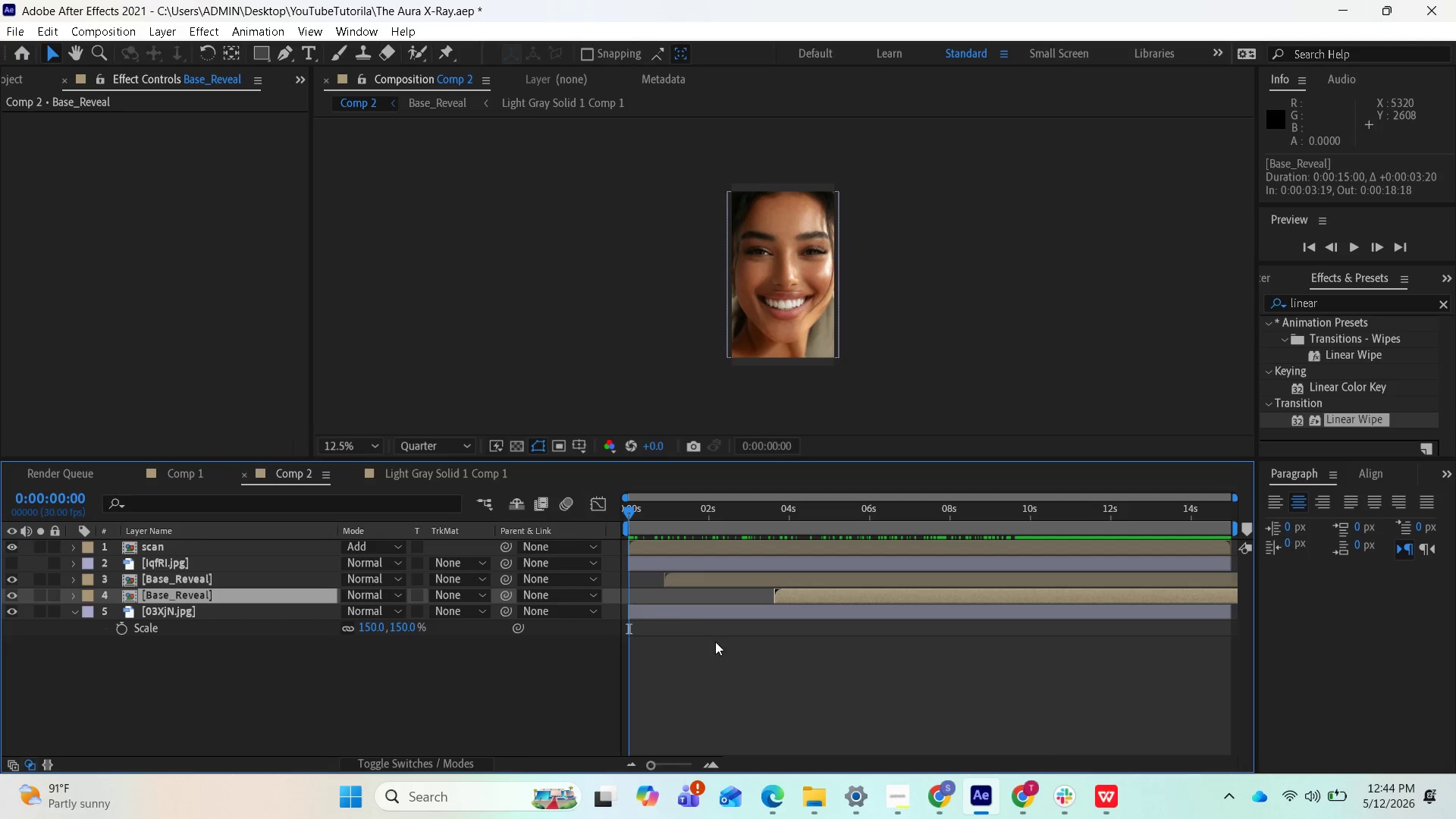 
key(Space)
 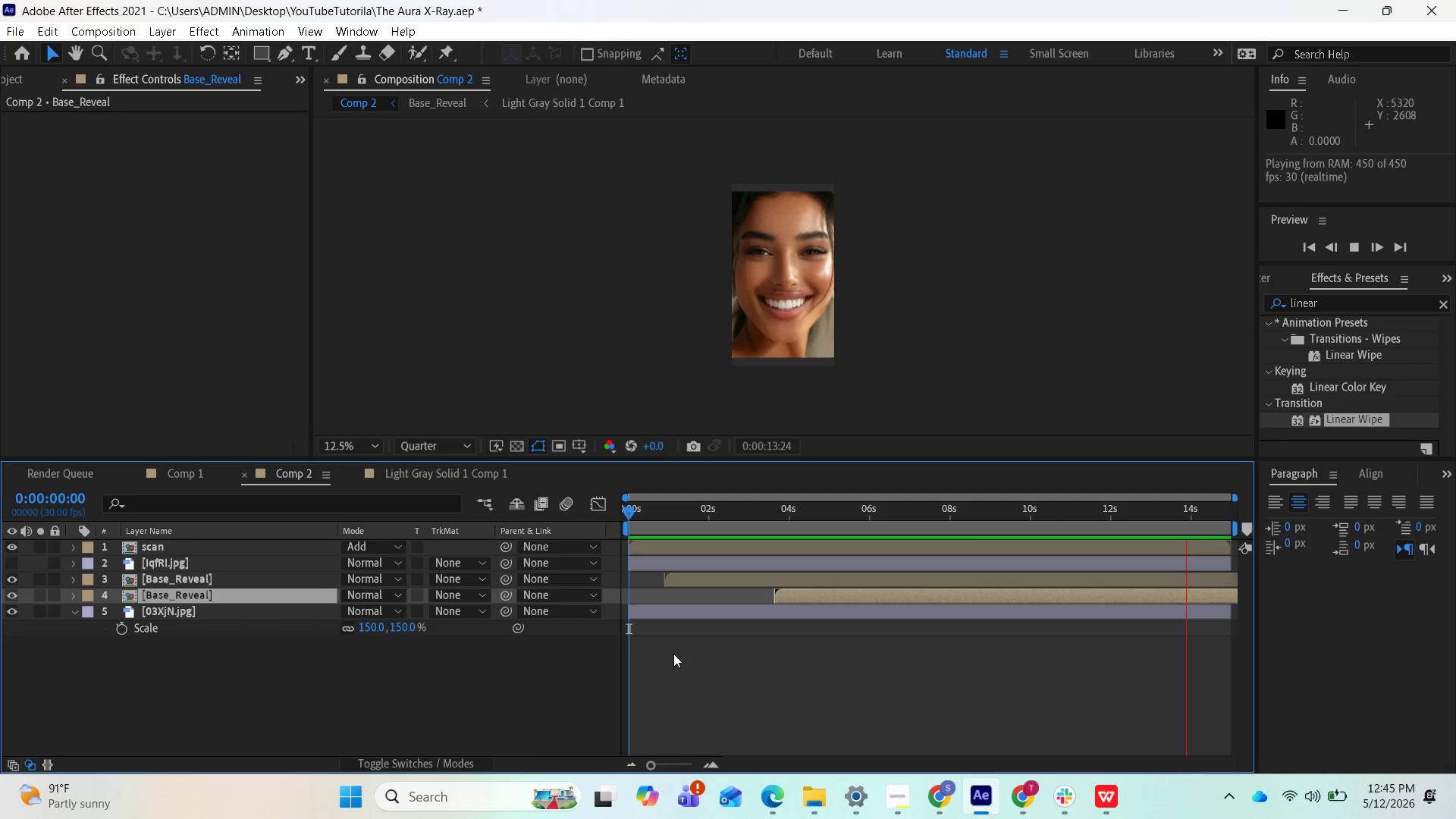 
wait(35.86)
 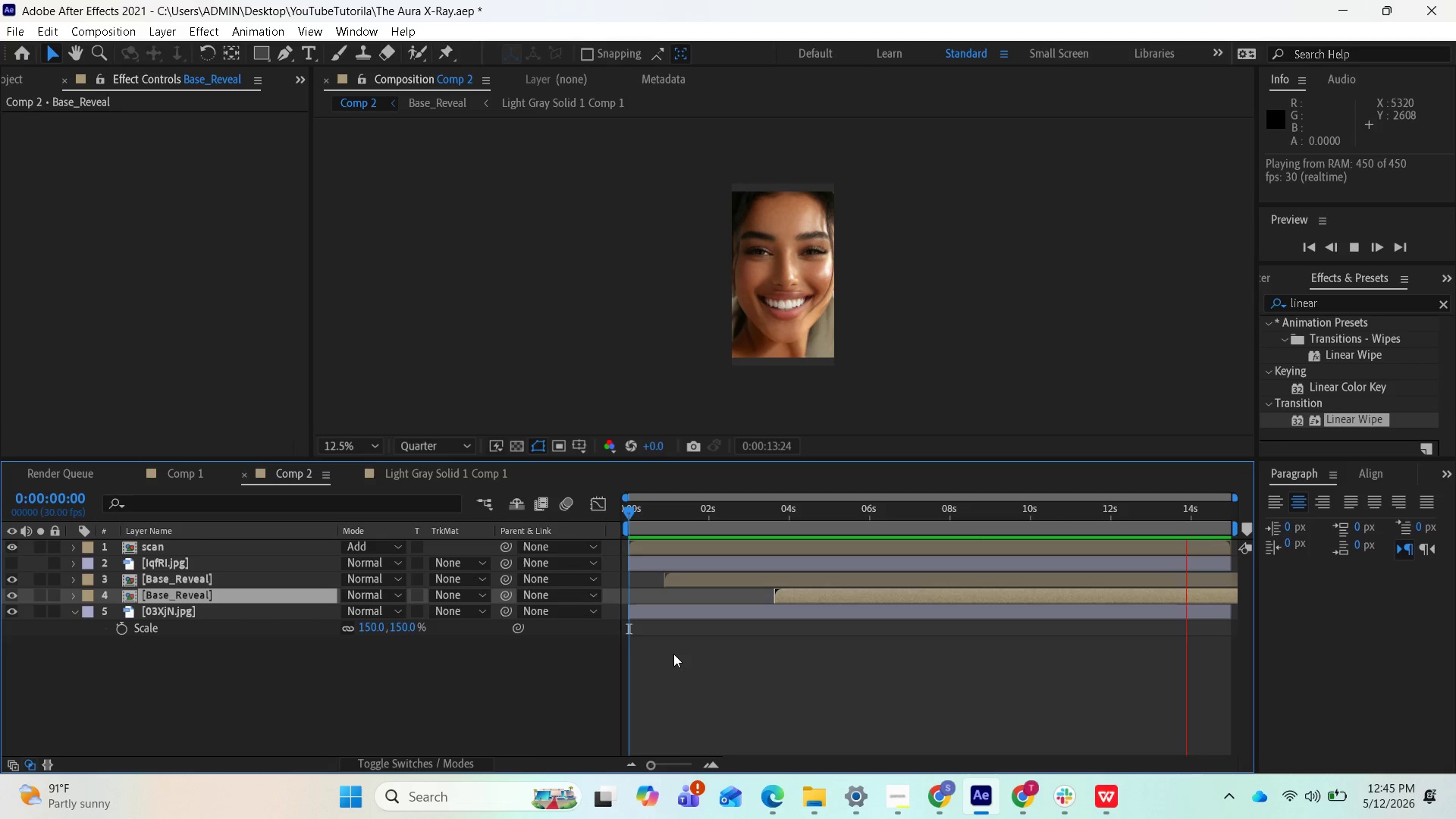 
key(Space)
 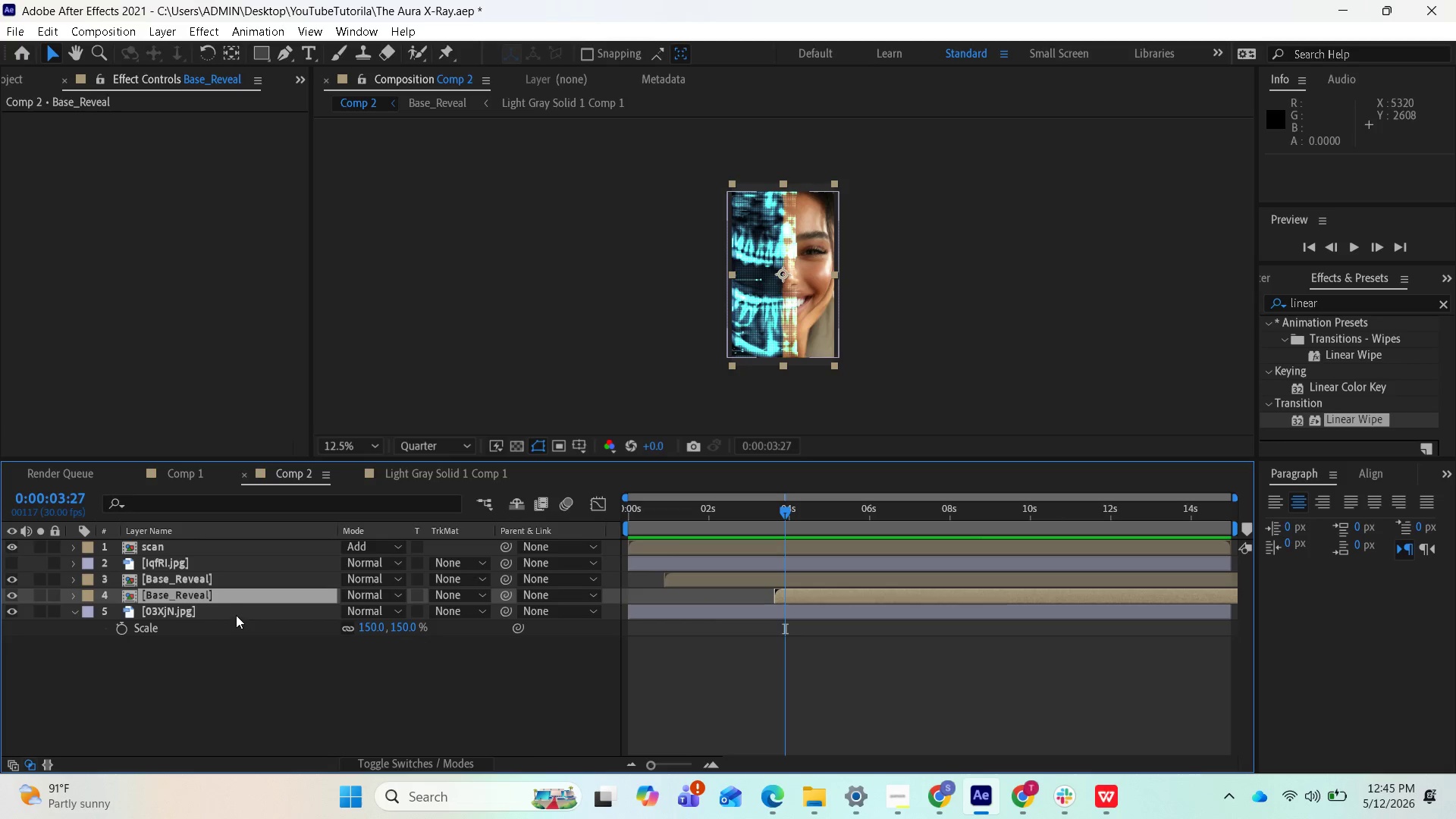 
key(Control+ControlLeft)
 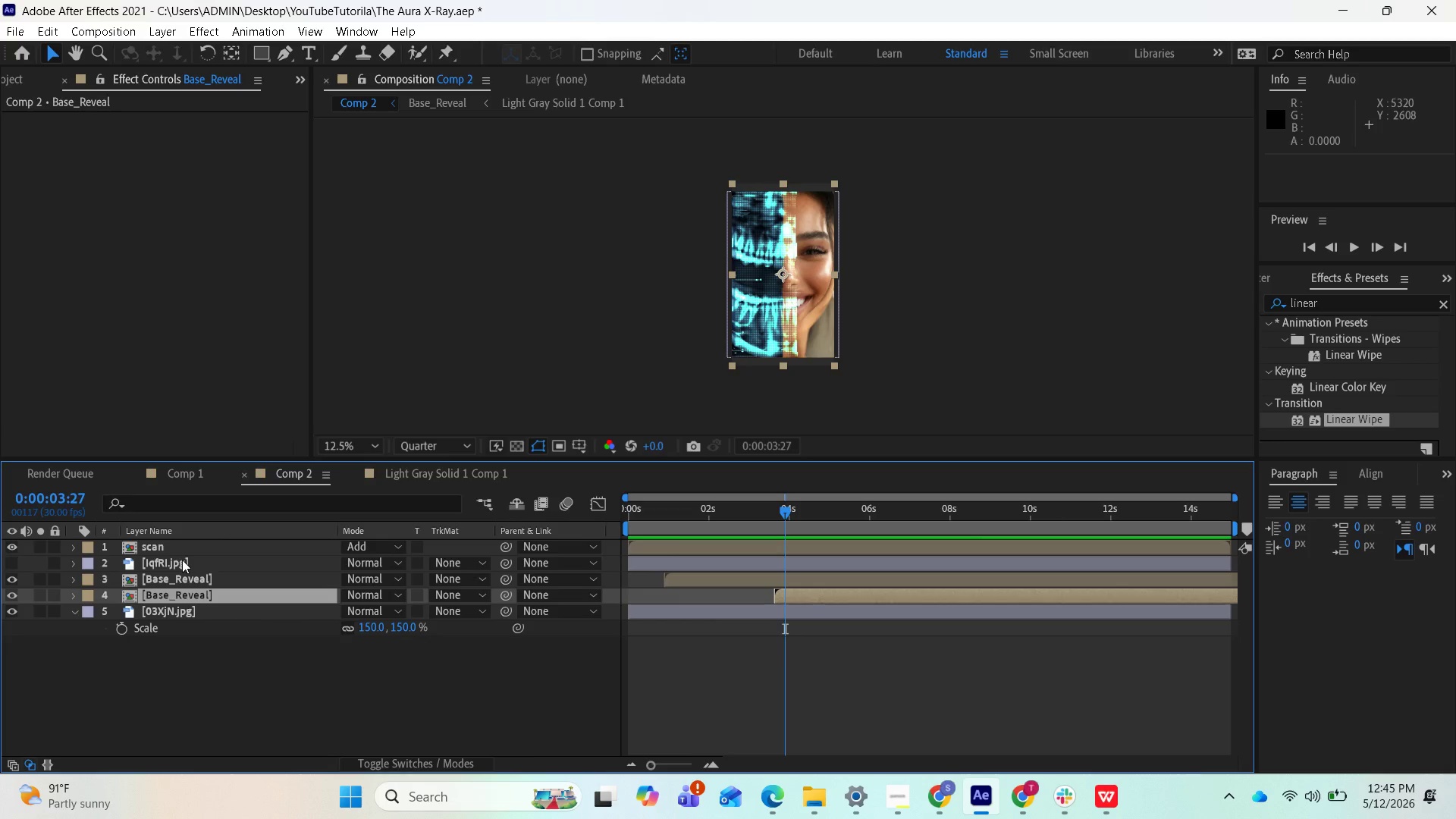 
left_click([187, 562])
 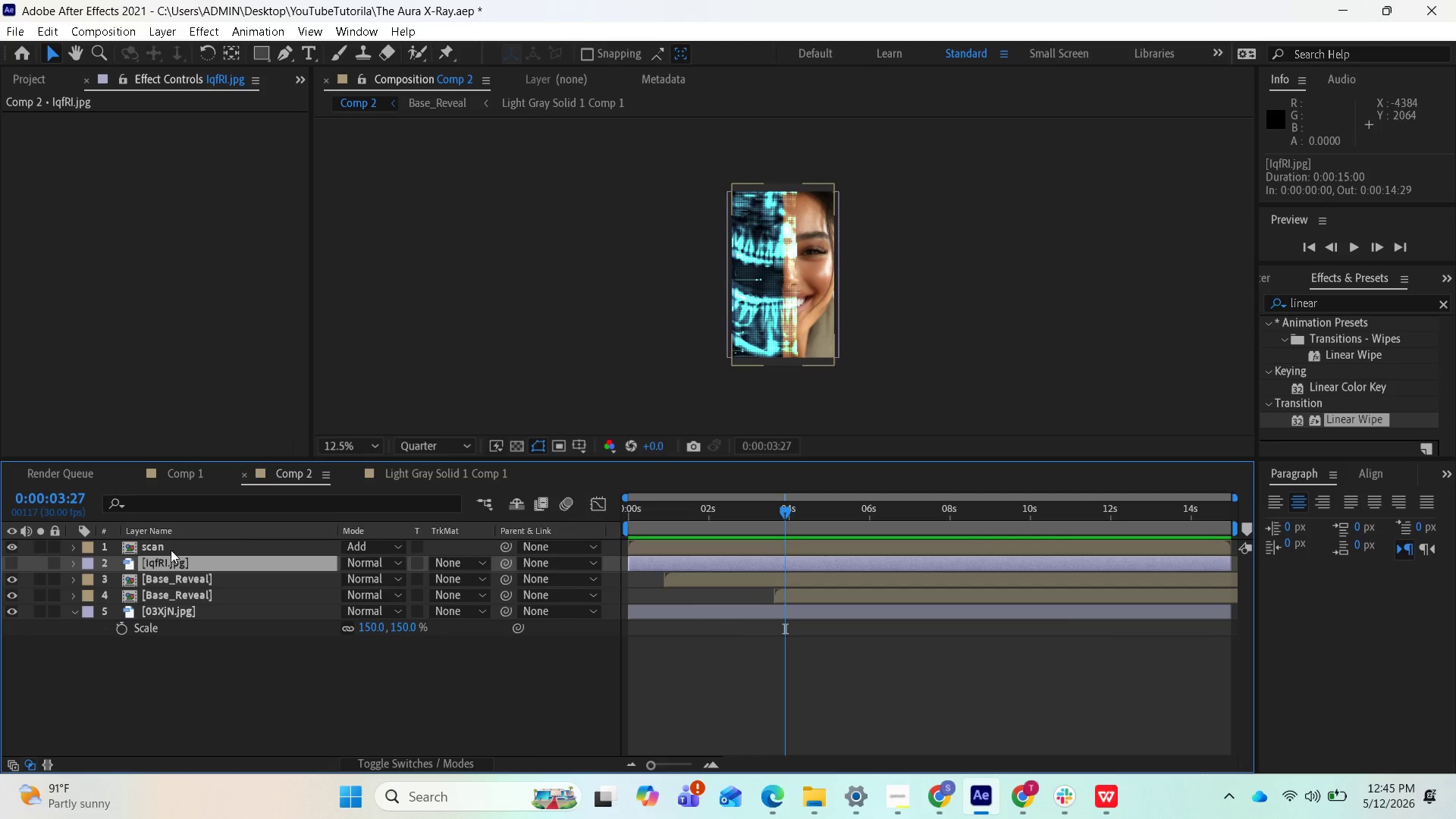 
wait(7.67)
 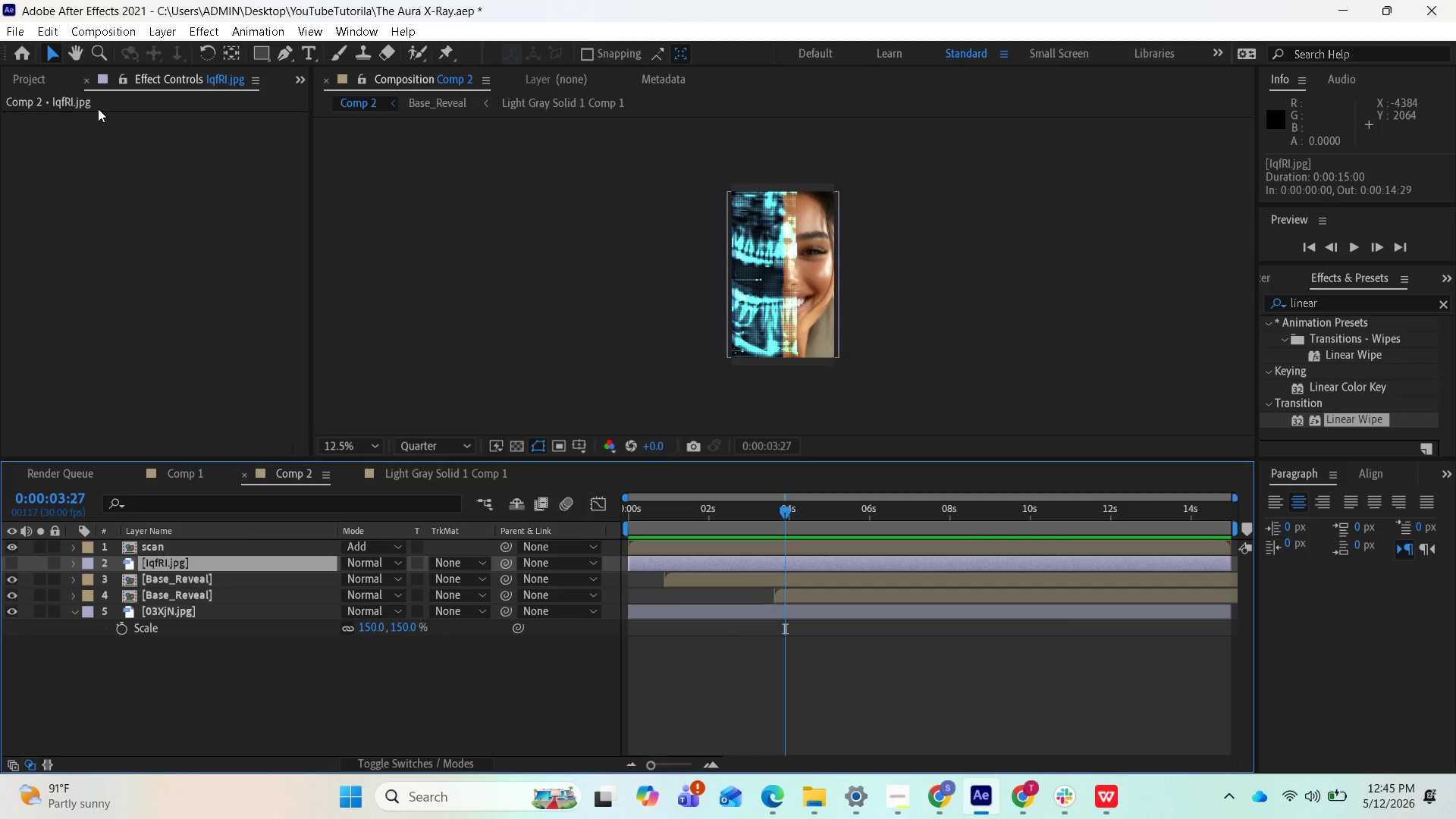 
left_click_drag(start_coordinate=[173, 560], to_coordinate=[178, 620])
 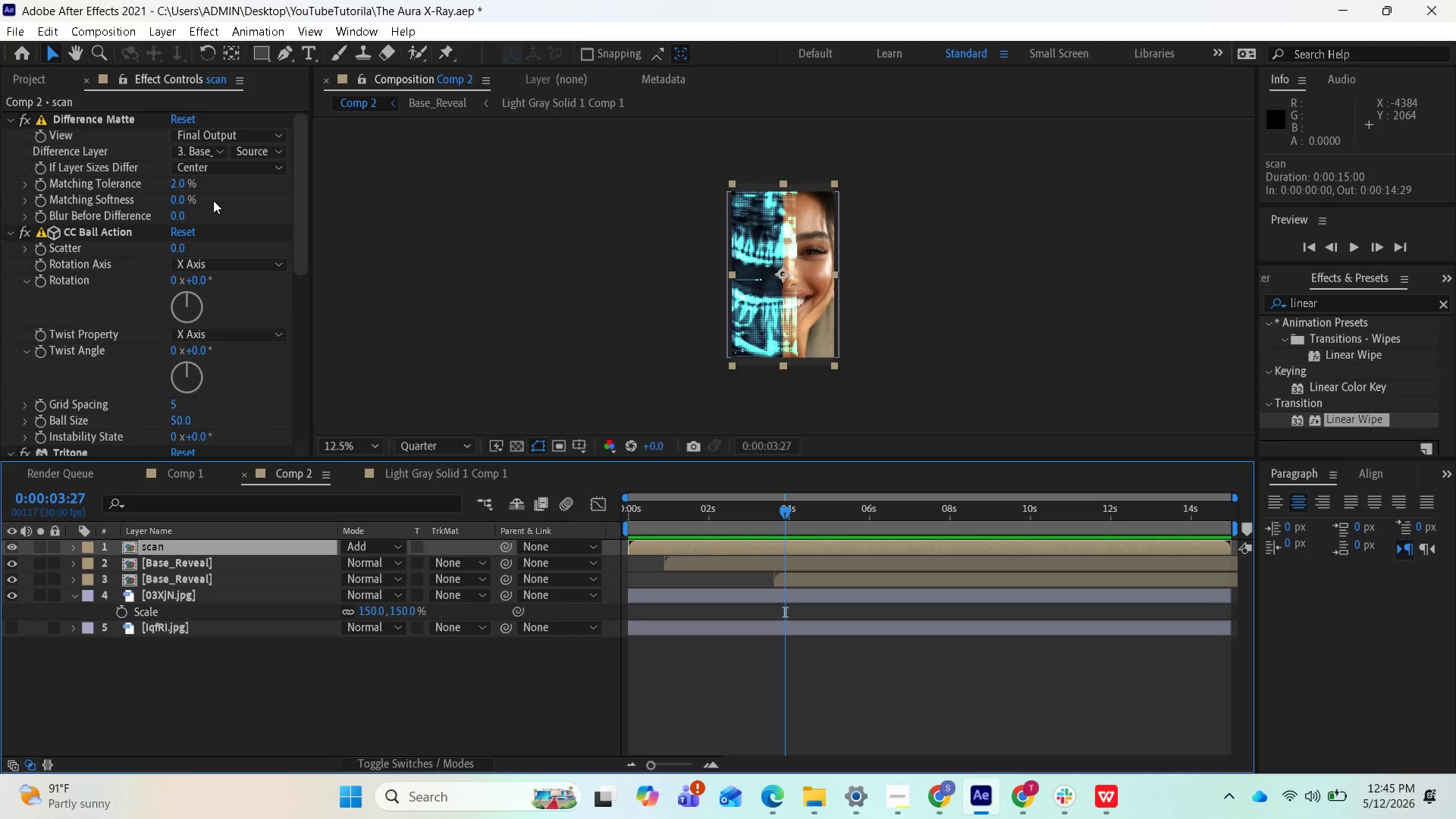 
wait(12.16)
 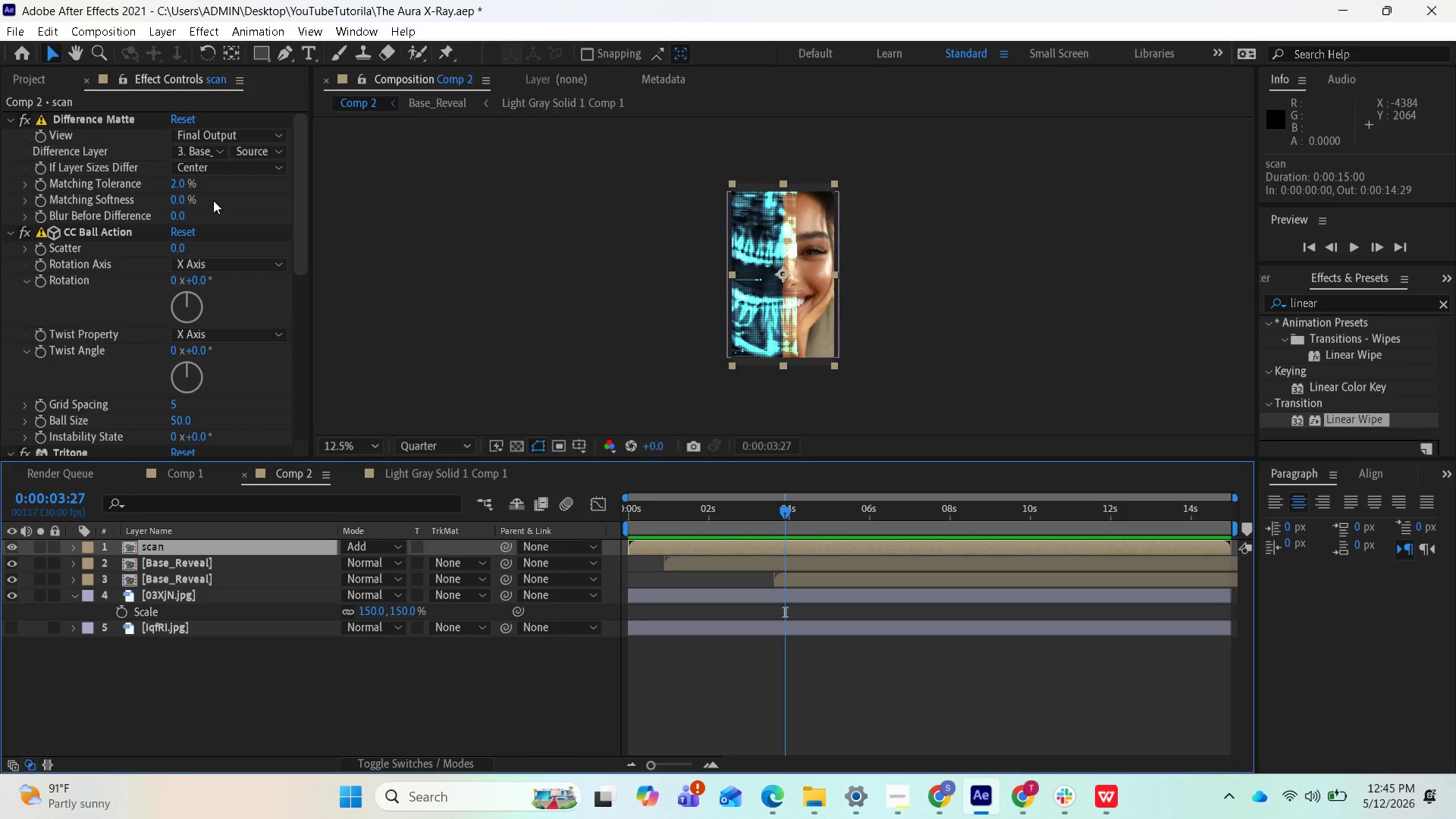 
left_click([221, 157])
 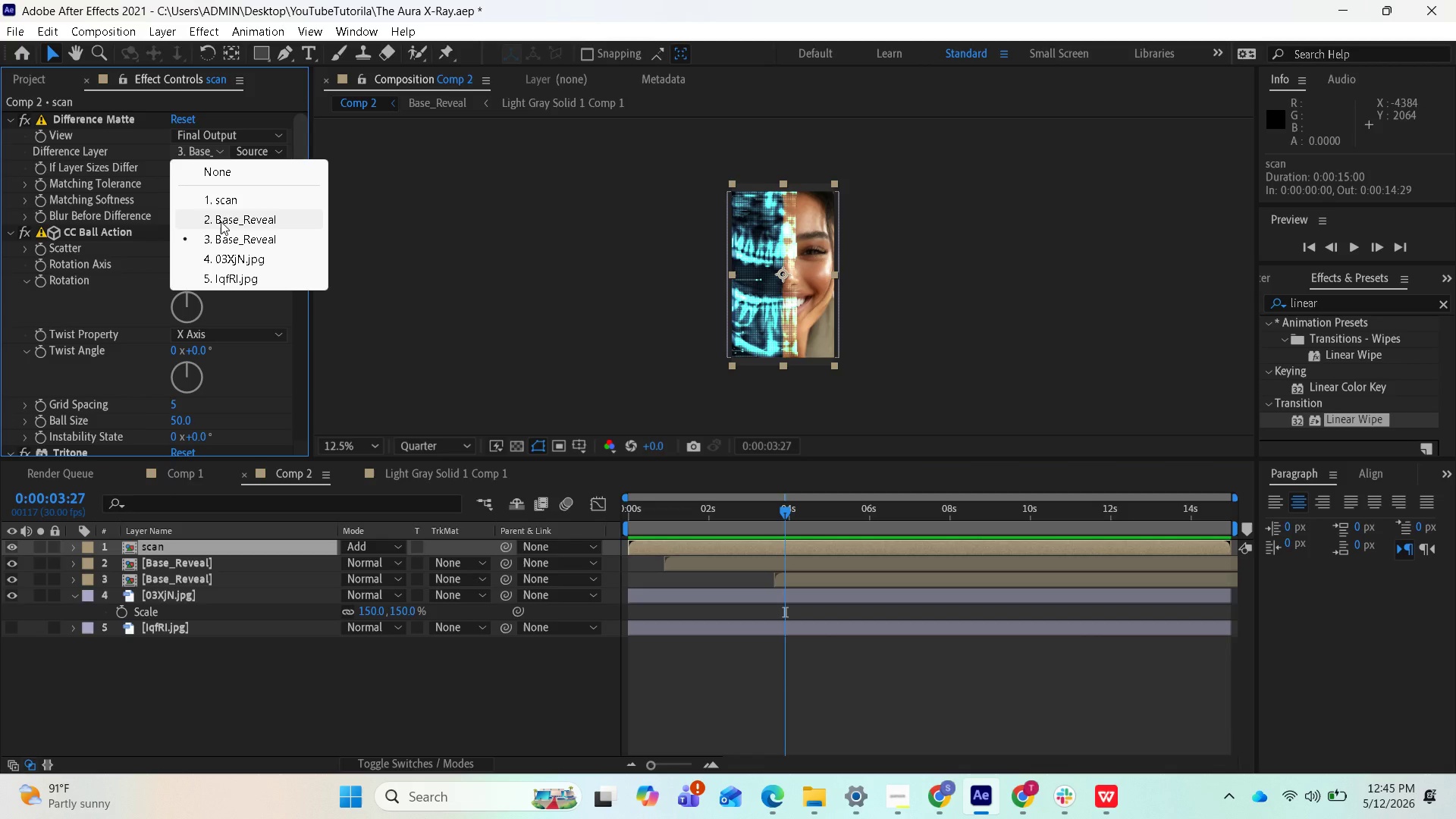 
left_click([221, 221])
 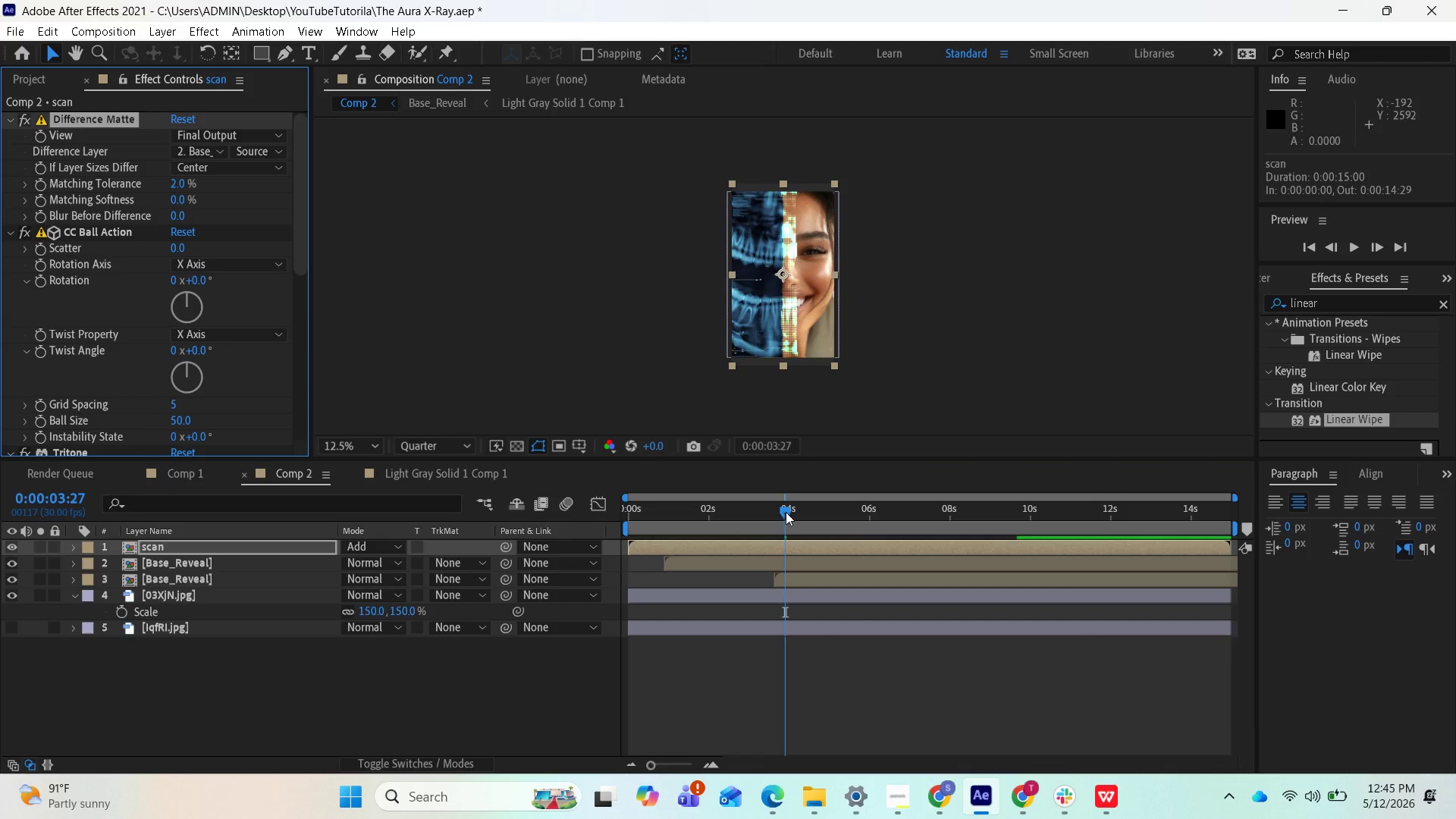 
left_click_drag(start_coordinate=[784, 508], to_coordinate=[1121, 596])
 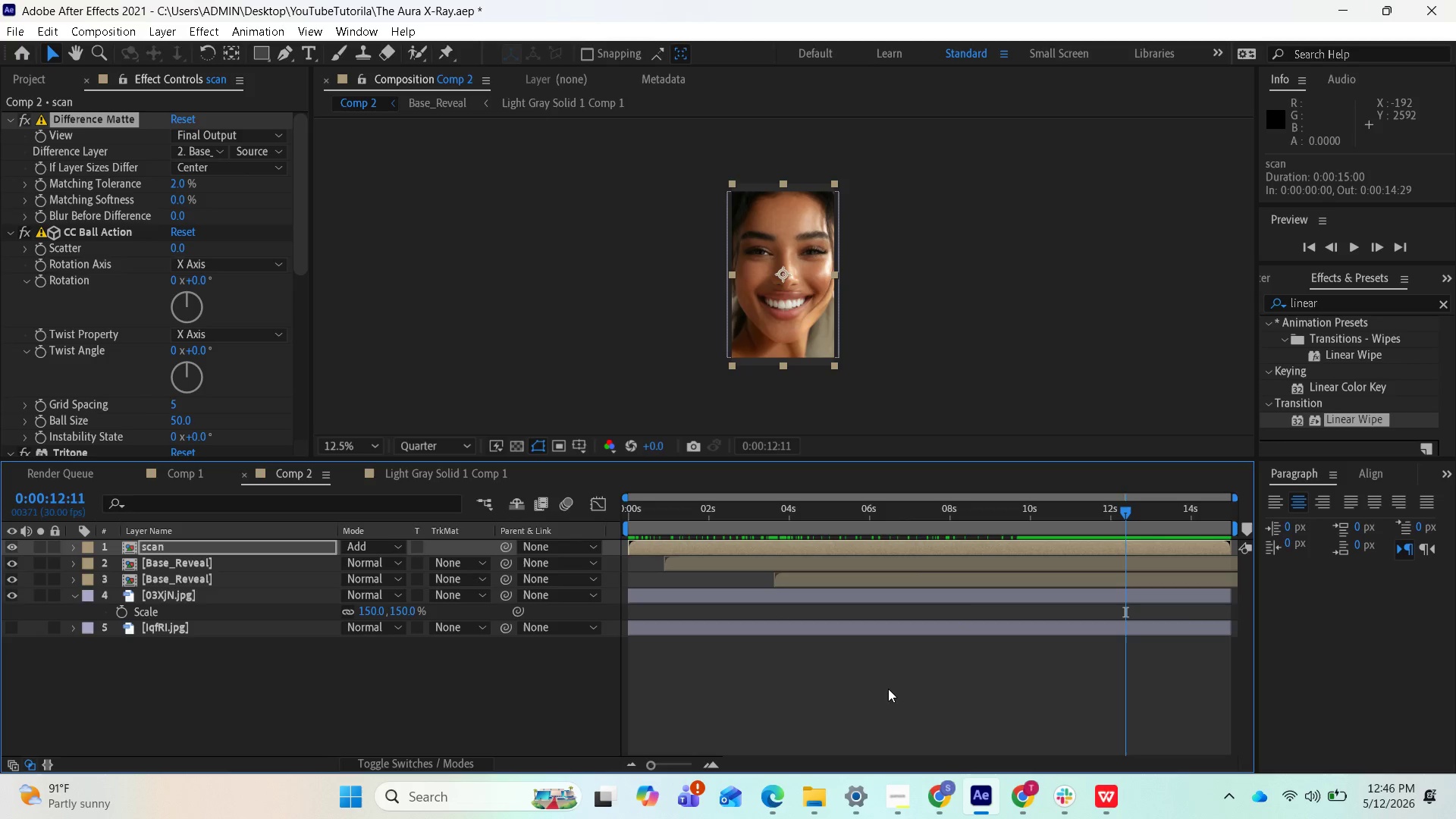 
key(Control+Z)
 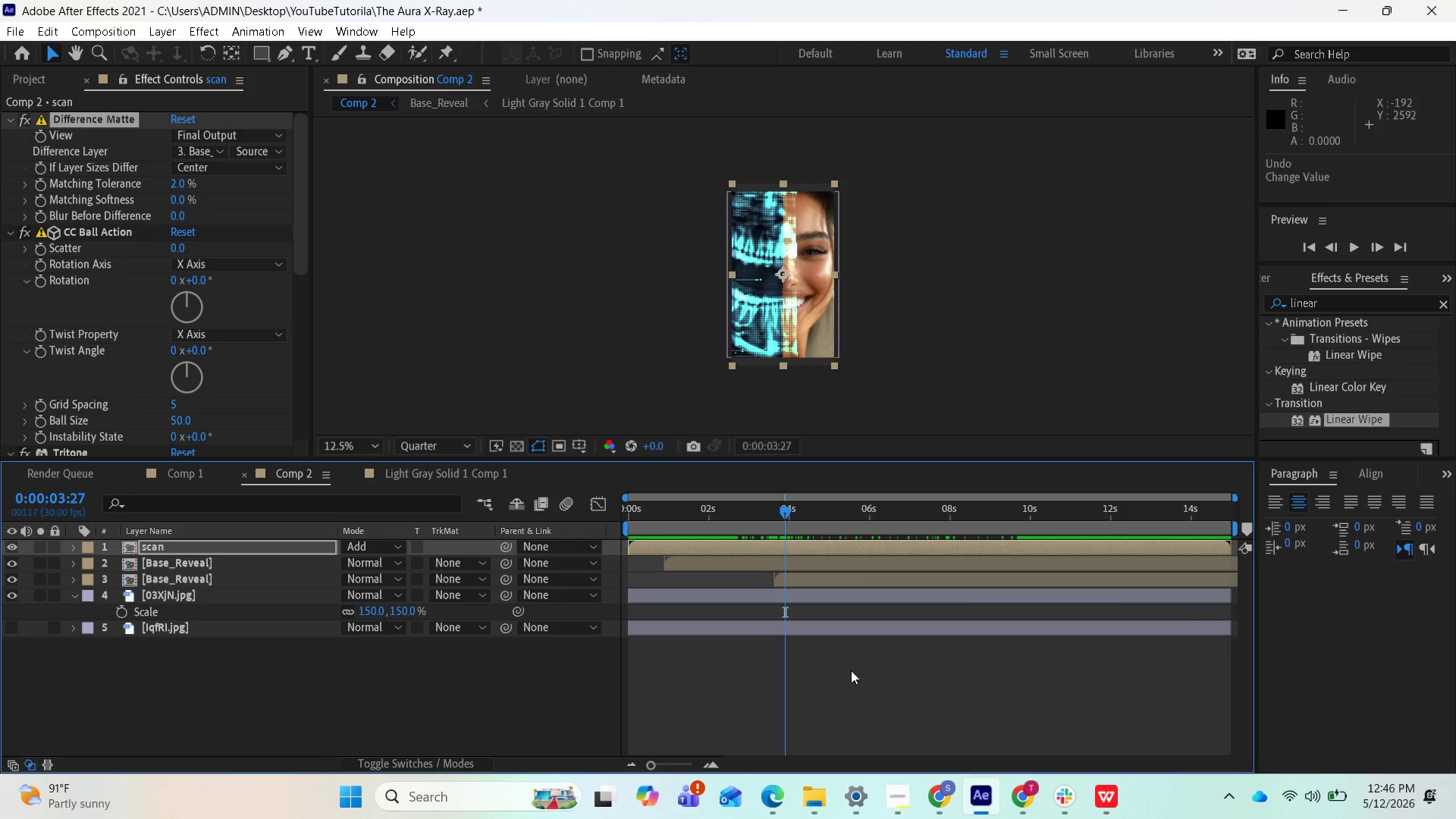 
key(Control+Z)
 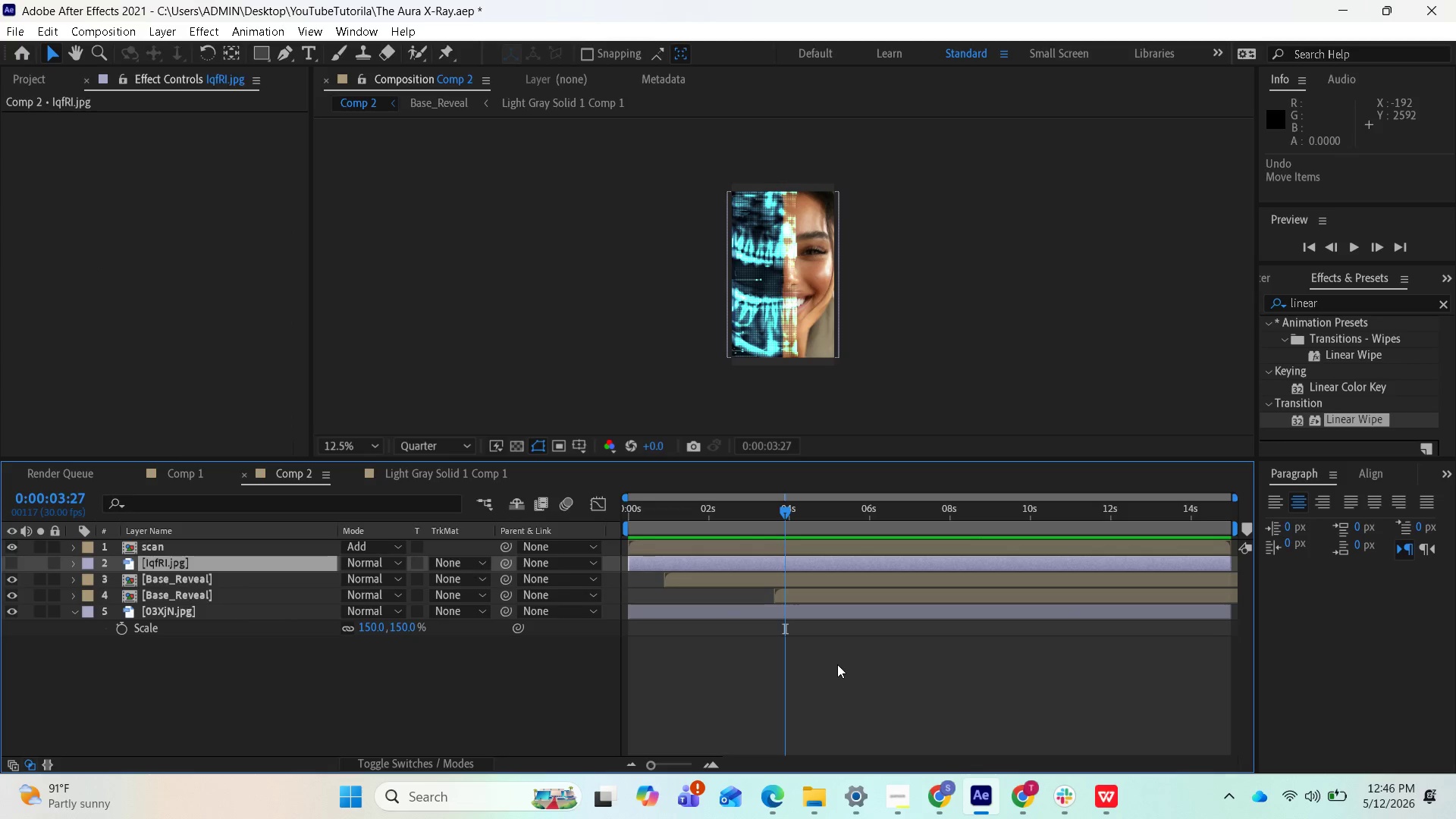 
key(Control+Z)
 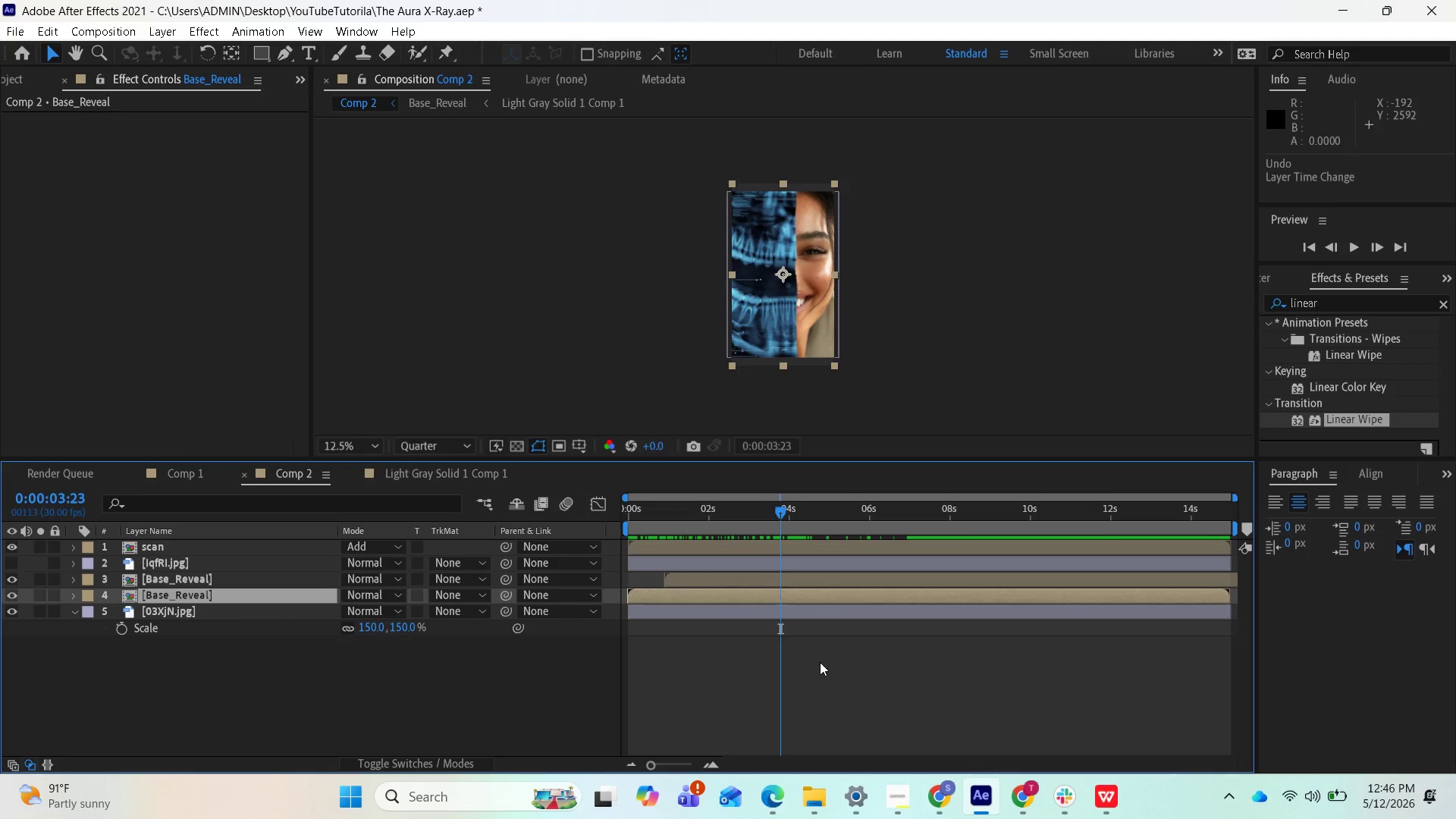 
key(Control+Z)
 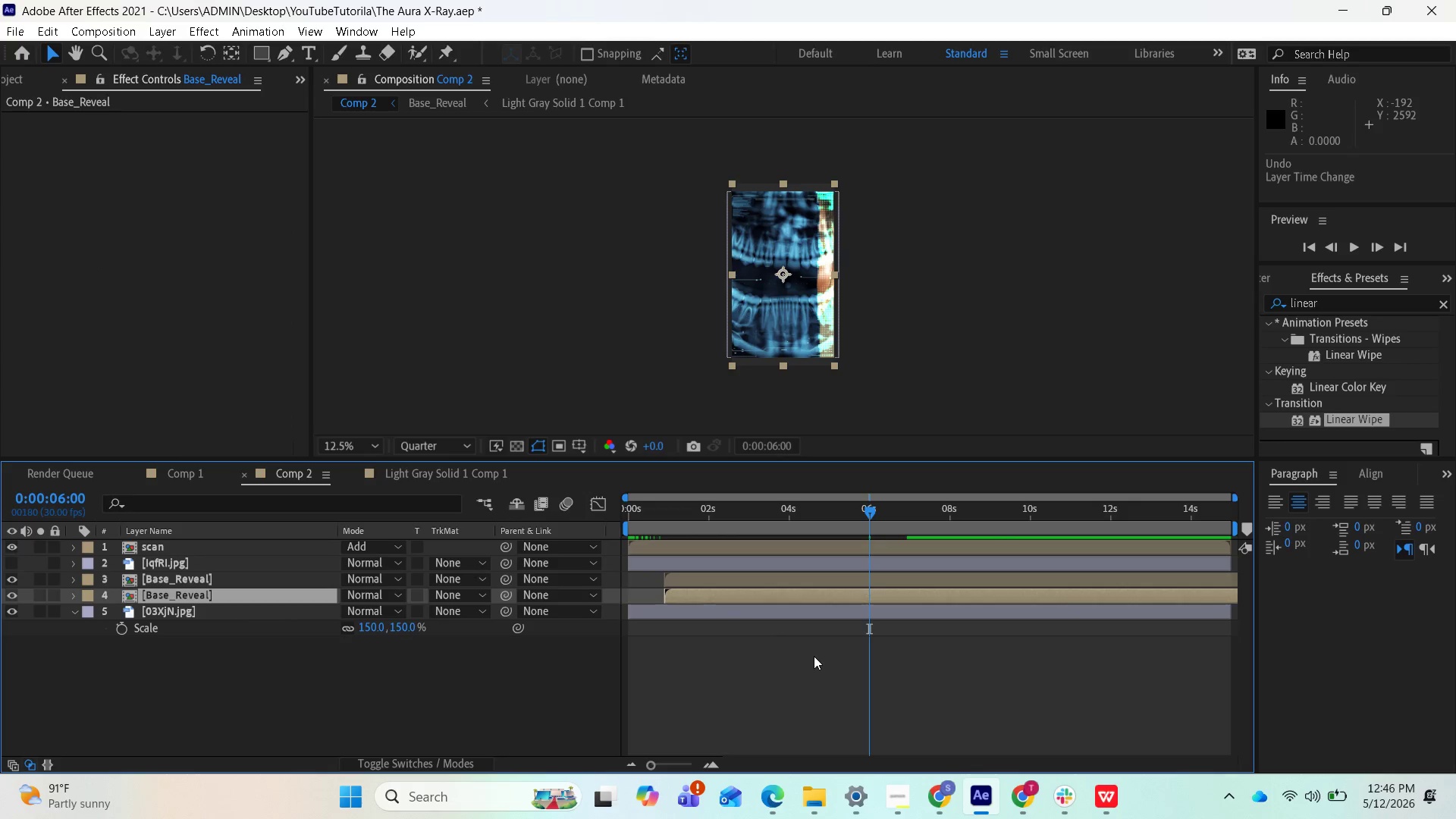 
hold_key(key=ControlLeft, duration=0.89)
 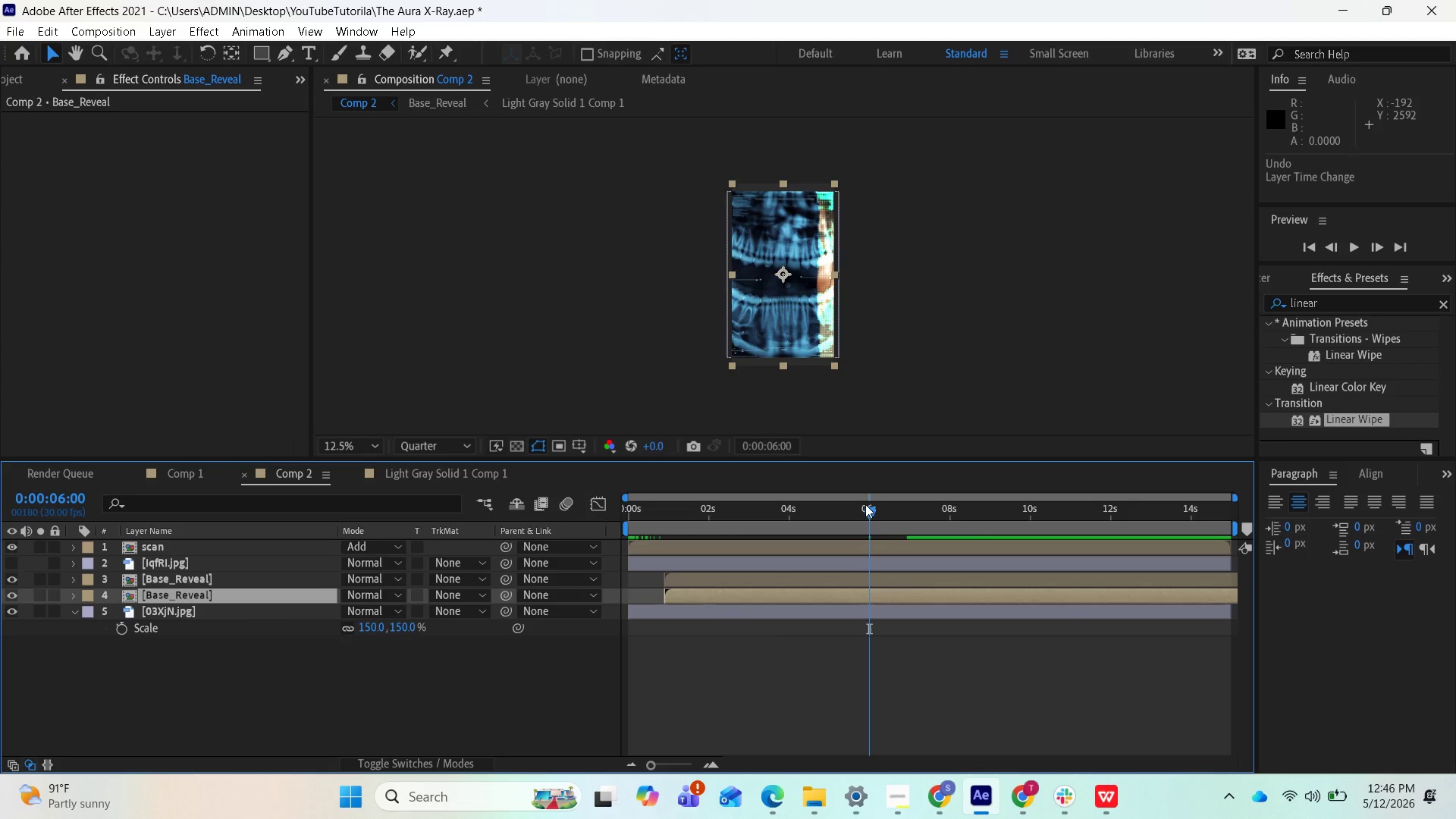 
left_click_drag(start_coordinate=[865, 504], to_coordinate=[656, 507])
 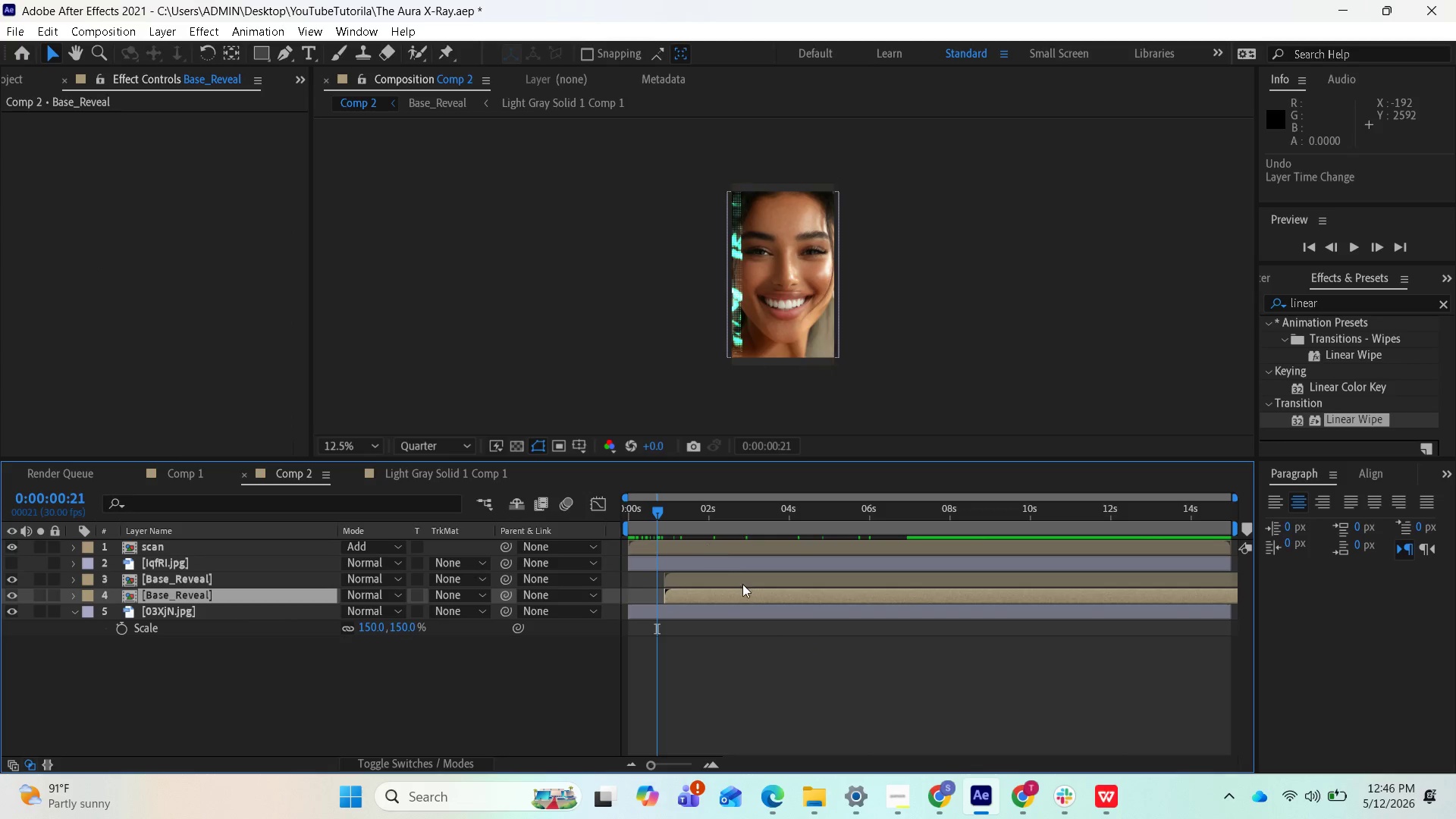 
key(Control+Z)
 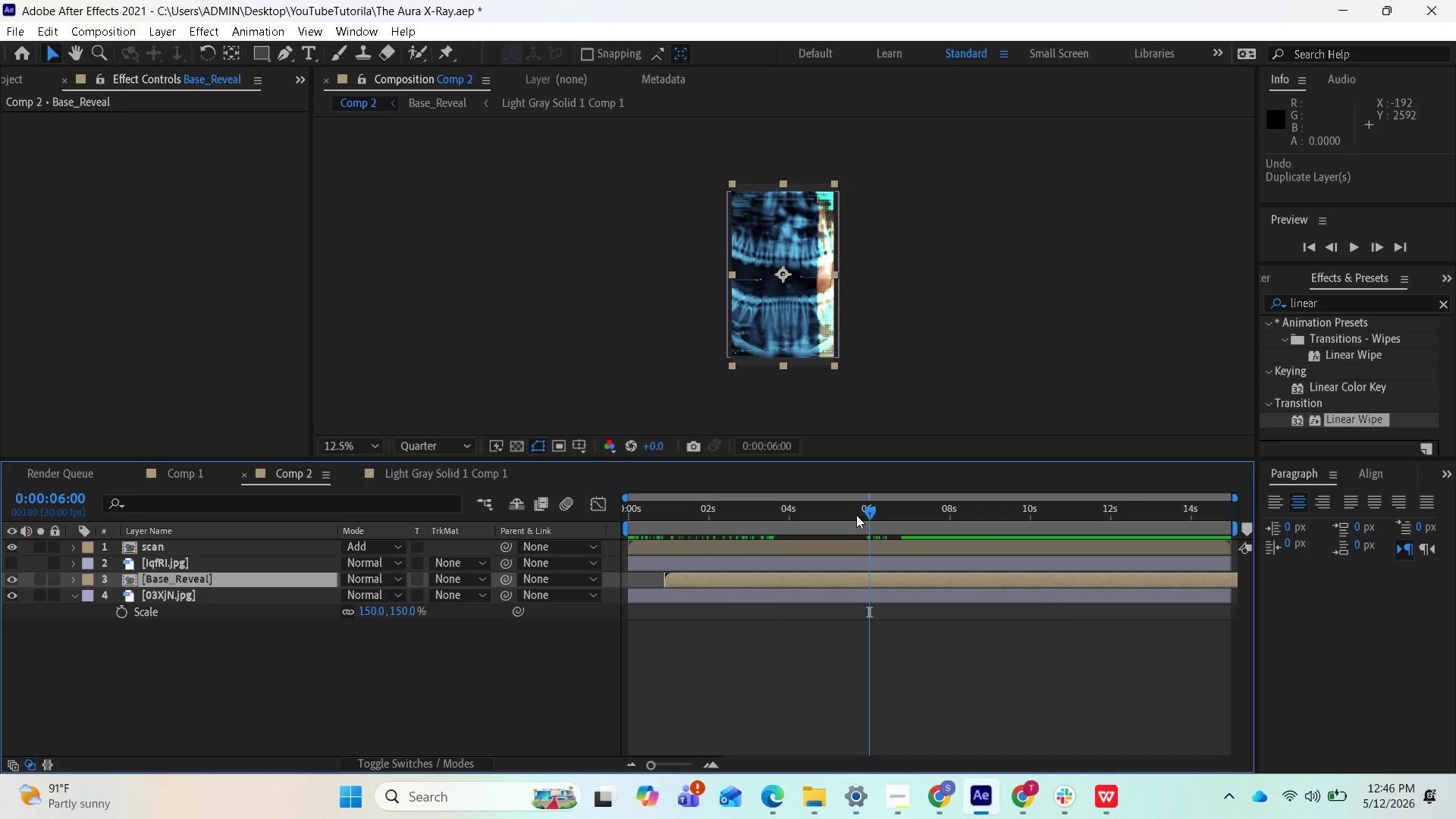 
left_click_drag(start_coordinate=[869, 511], to_coordinate=[608, 494])
 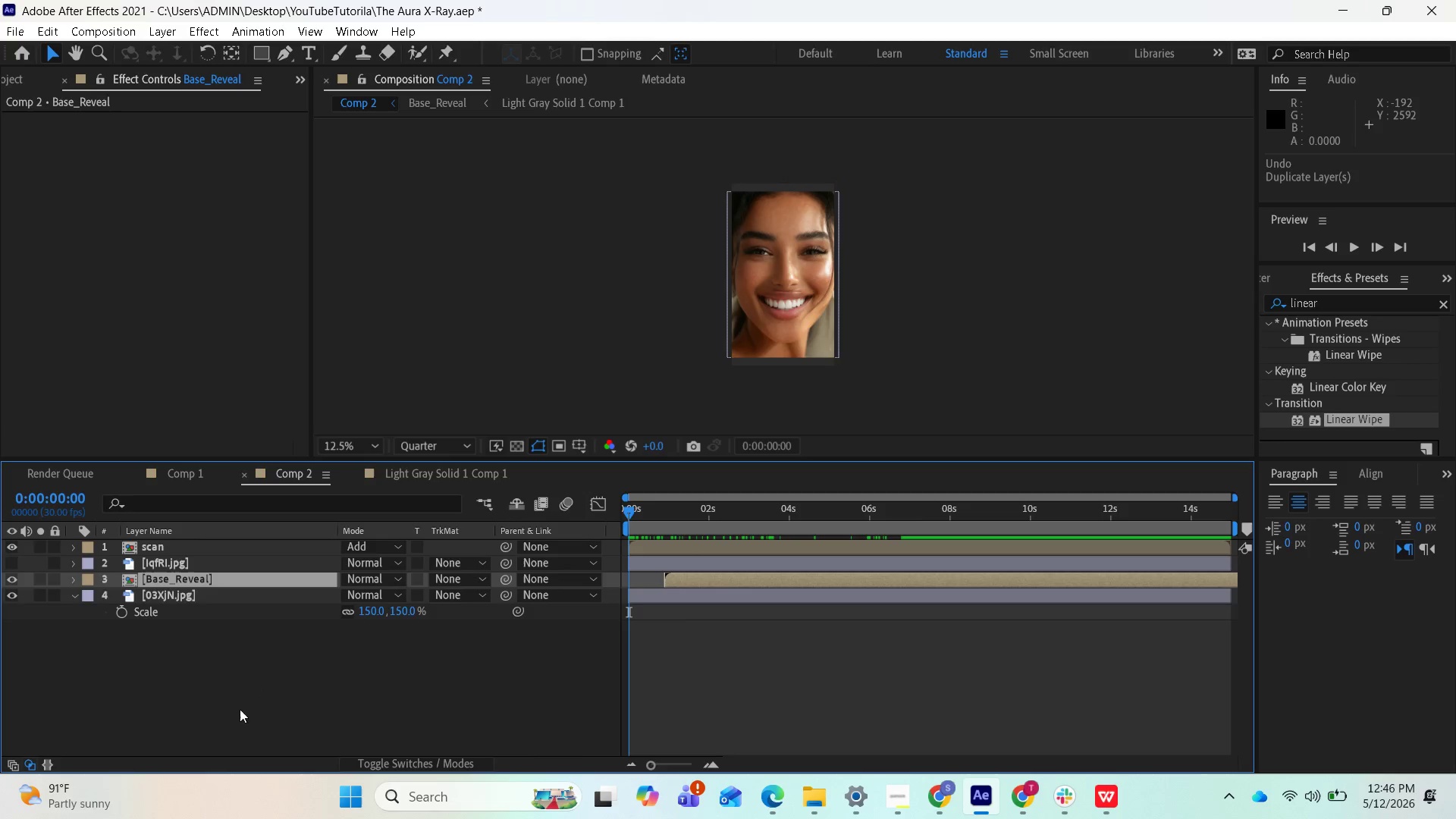 
wait(9.09)
 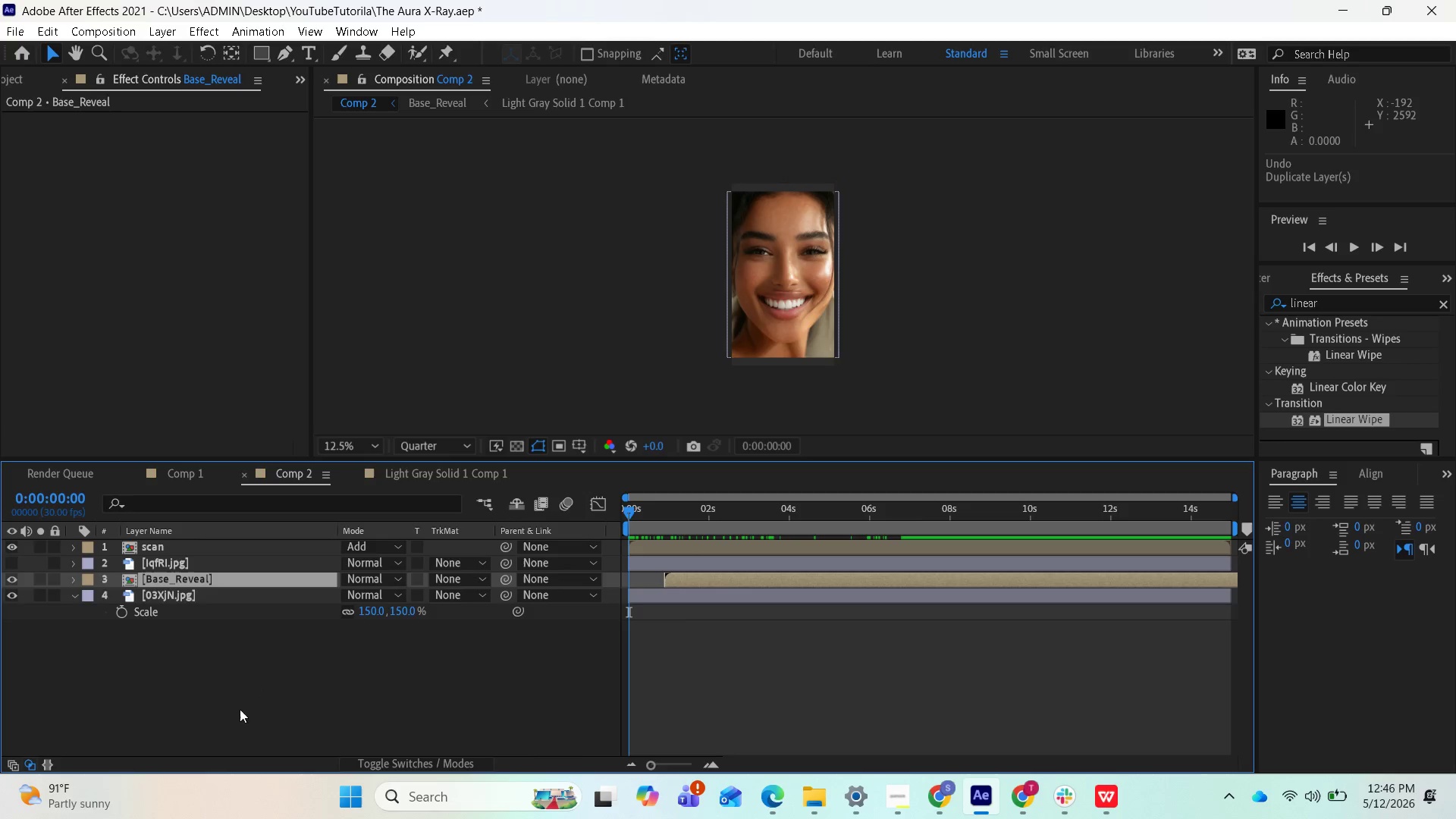 
left_click_drag(start_coordinate=[631, 513], to_coordinate=[613, 538])
 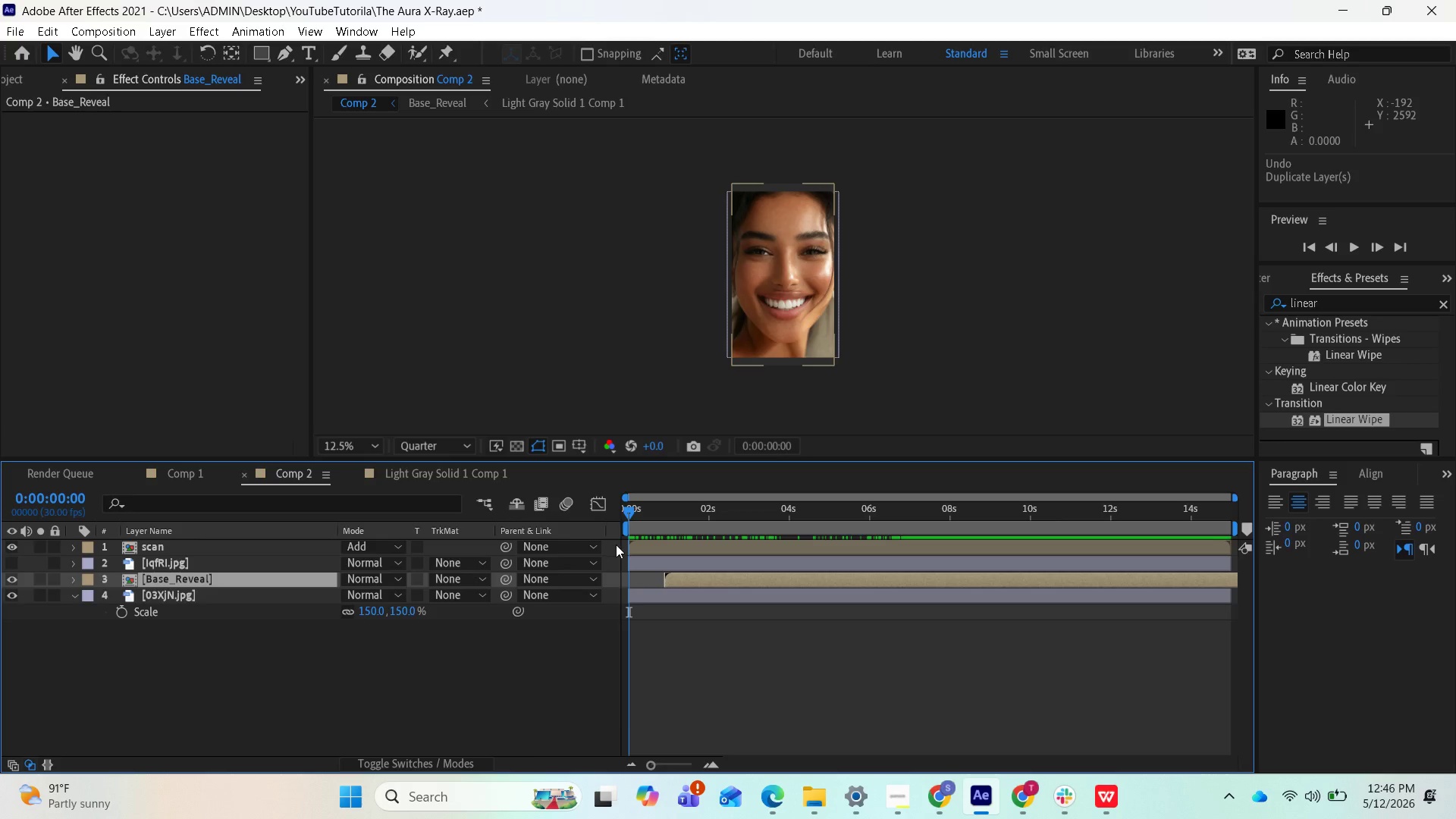 
wait(10.7)
 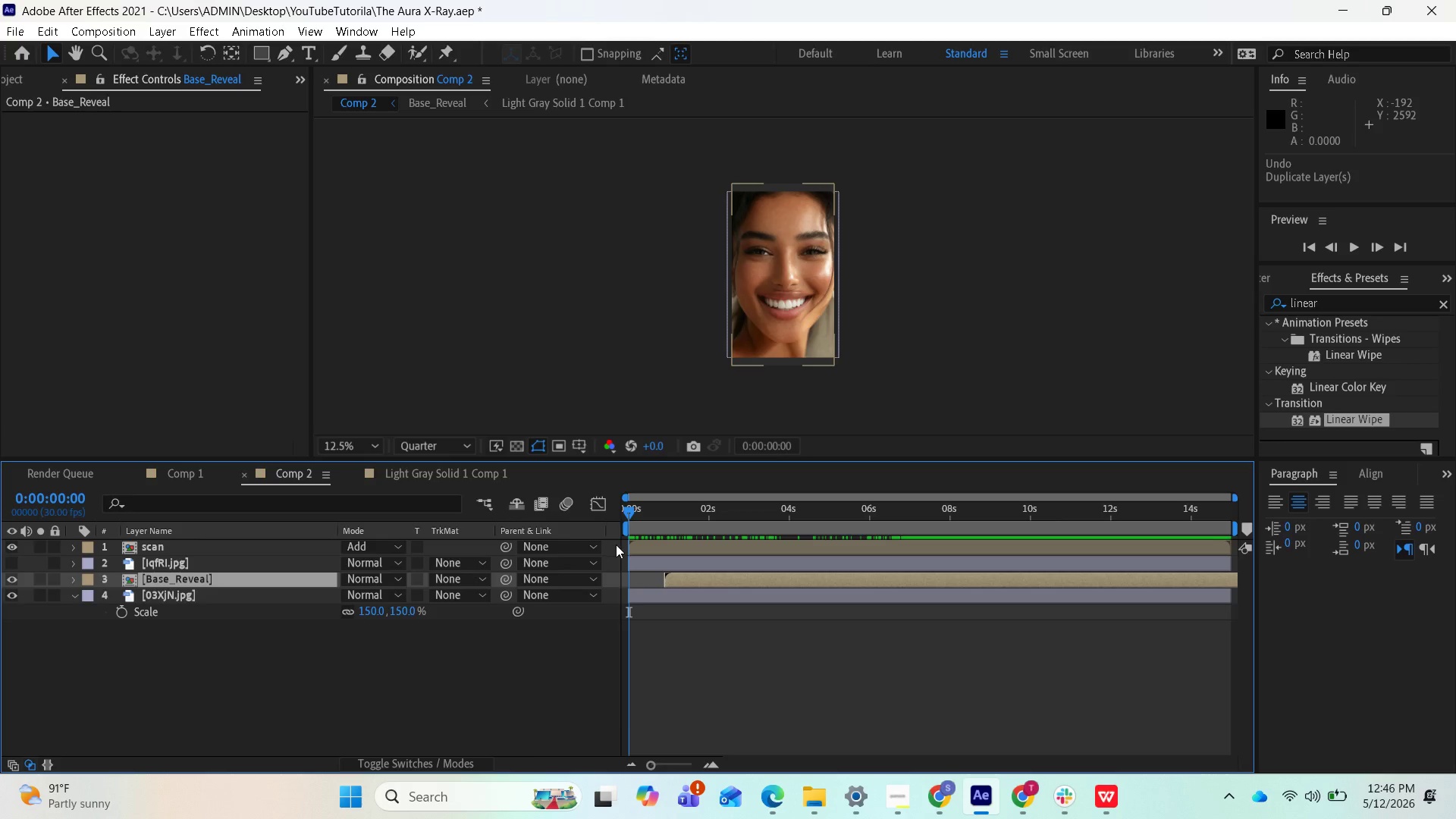 
left_click_drag(start_coordinate=[631, 512], to_coordinate=[632, 570])
 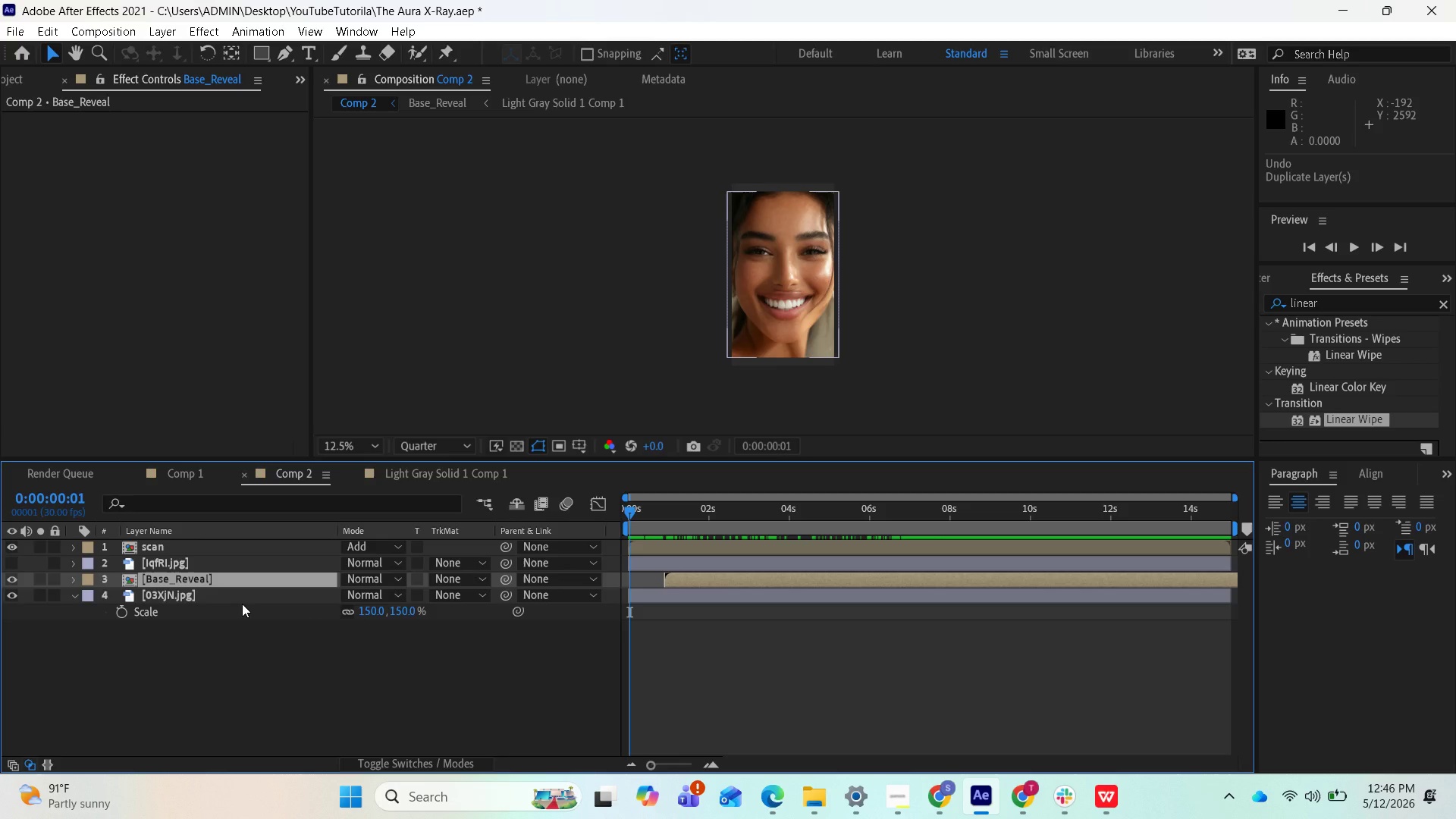 
wait(10.45)
 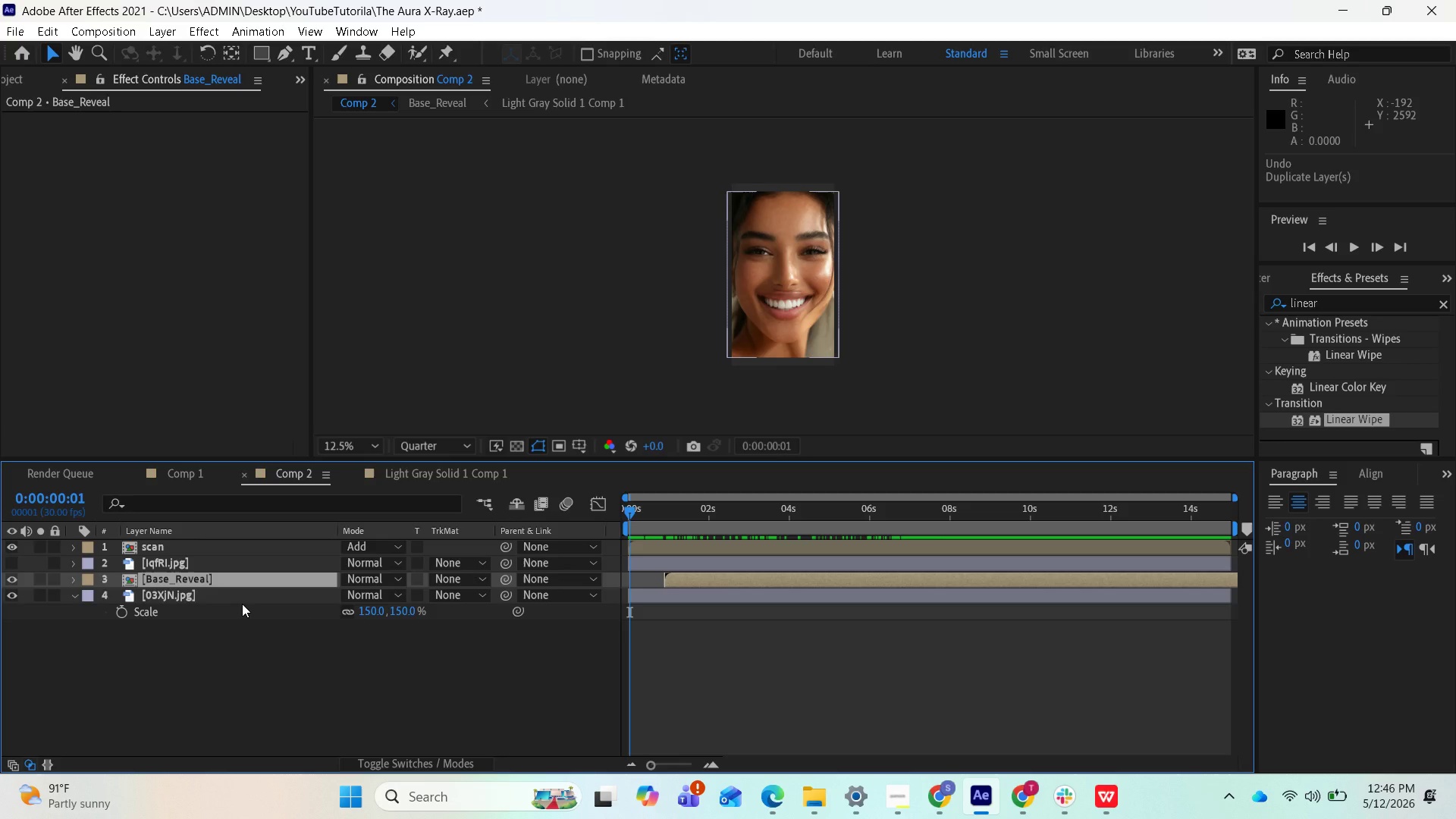 
left_click([243, 602])
 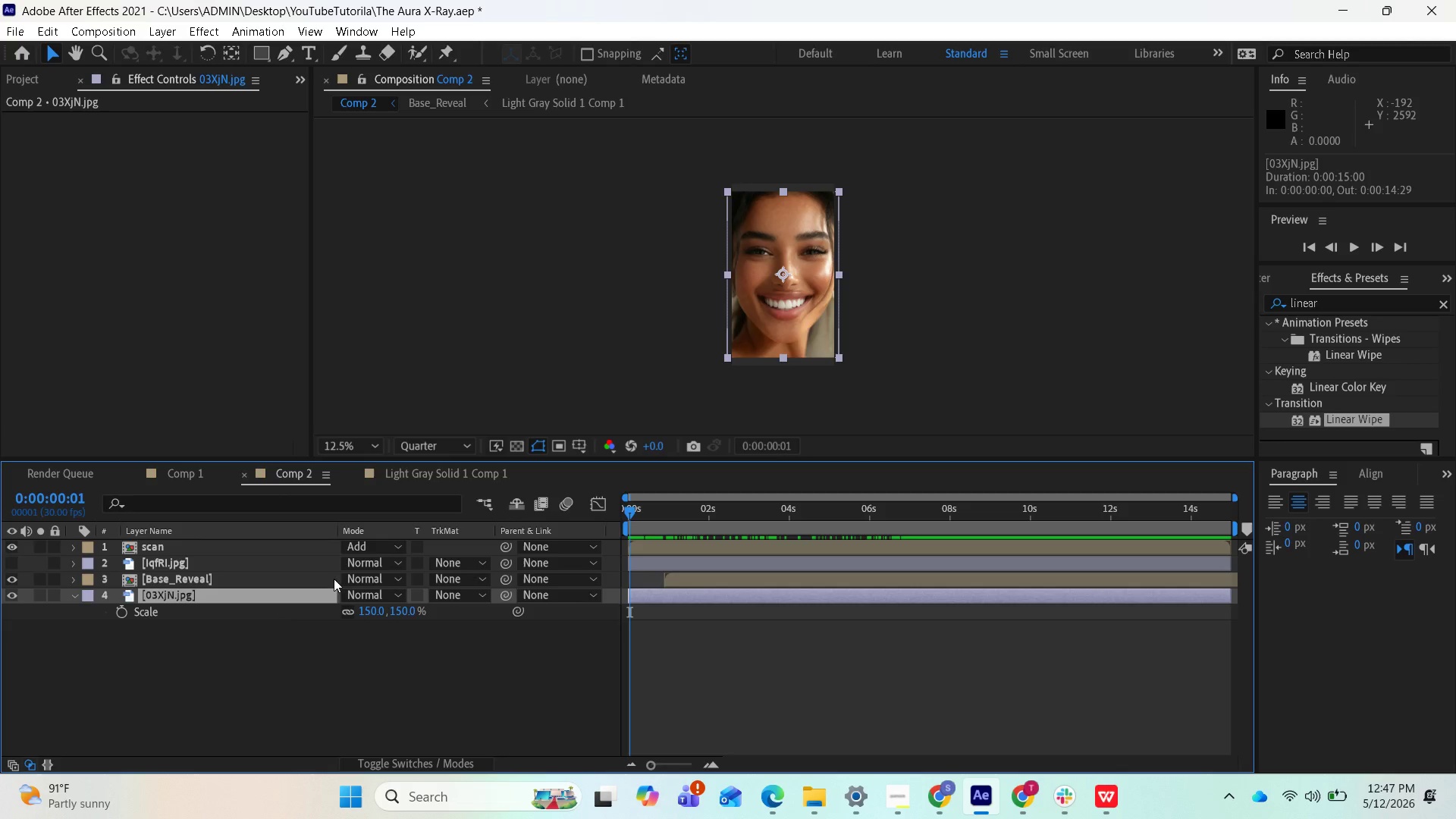 
wait(12.23)
 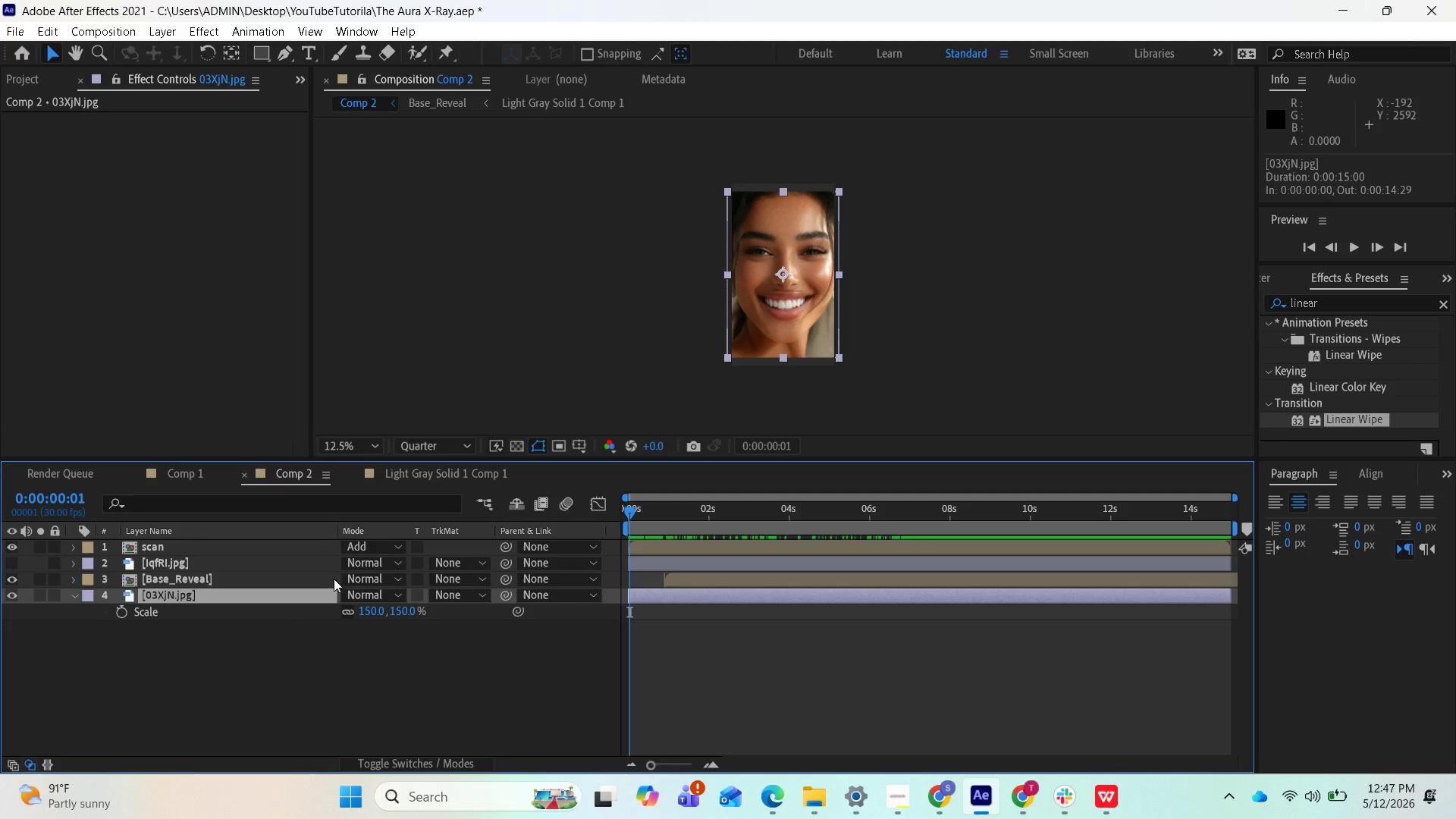 
left_click([27, 86])
 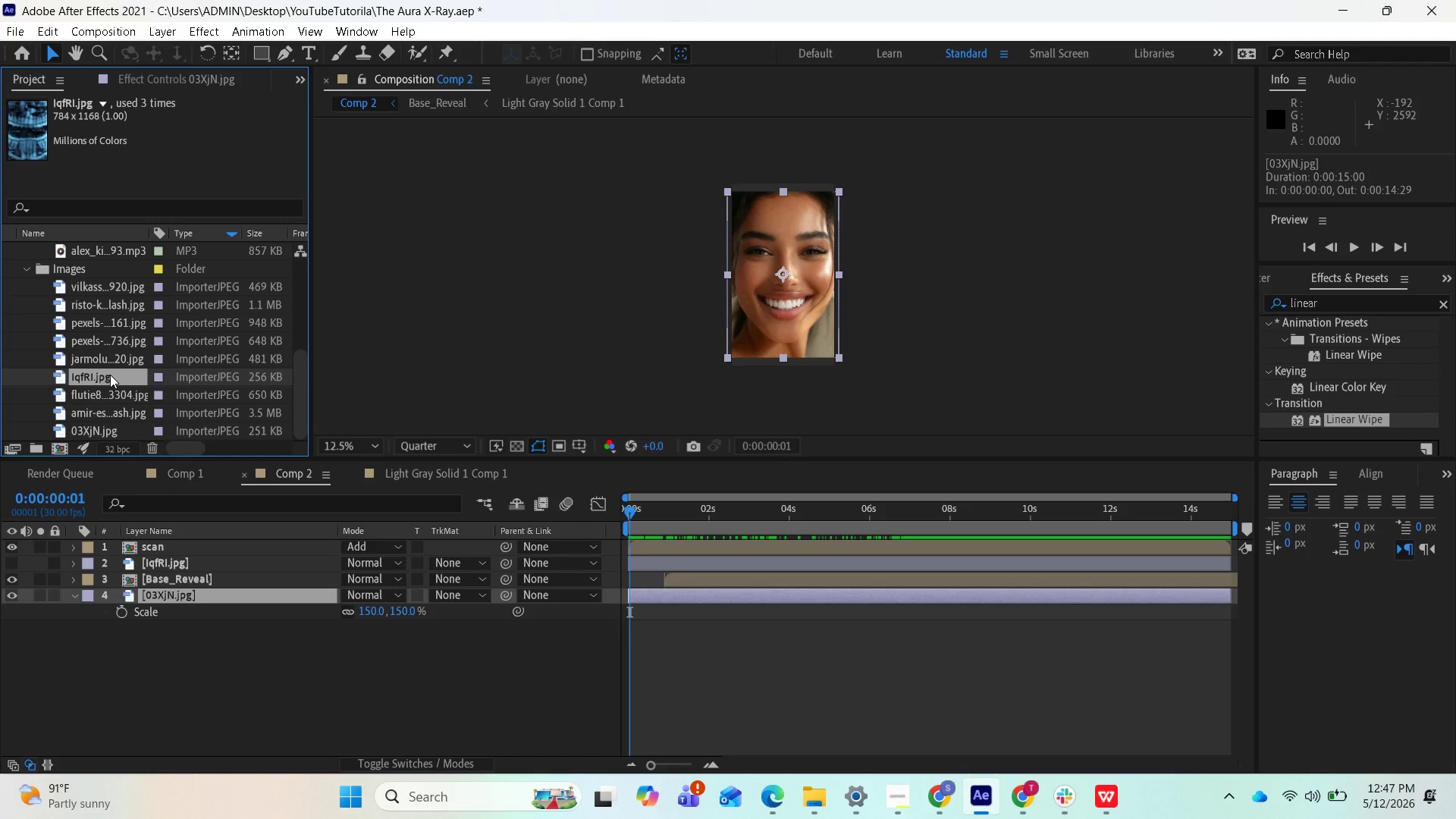 
left_click_drag(start_coordinate=[110, 375], to_coordinate=[123, 589])
 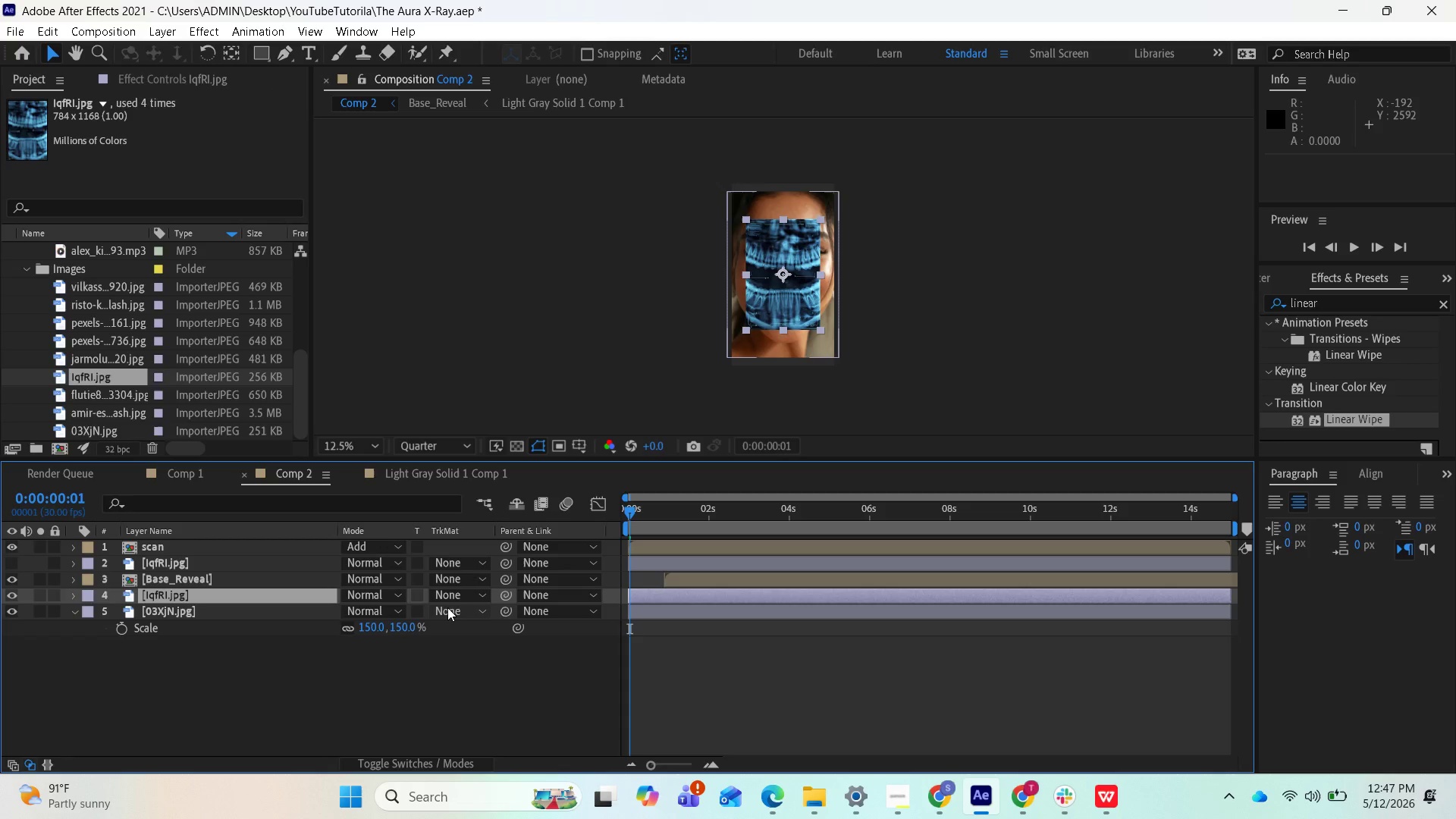 
key(S)
 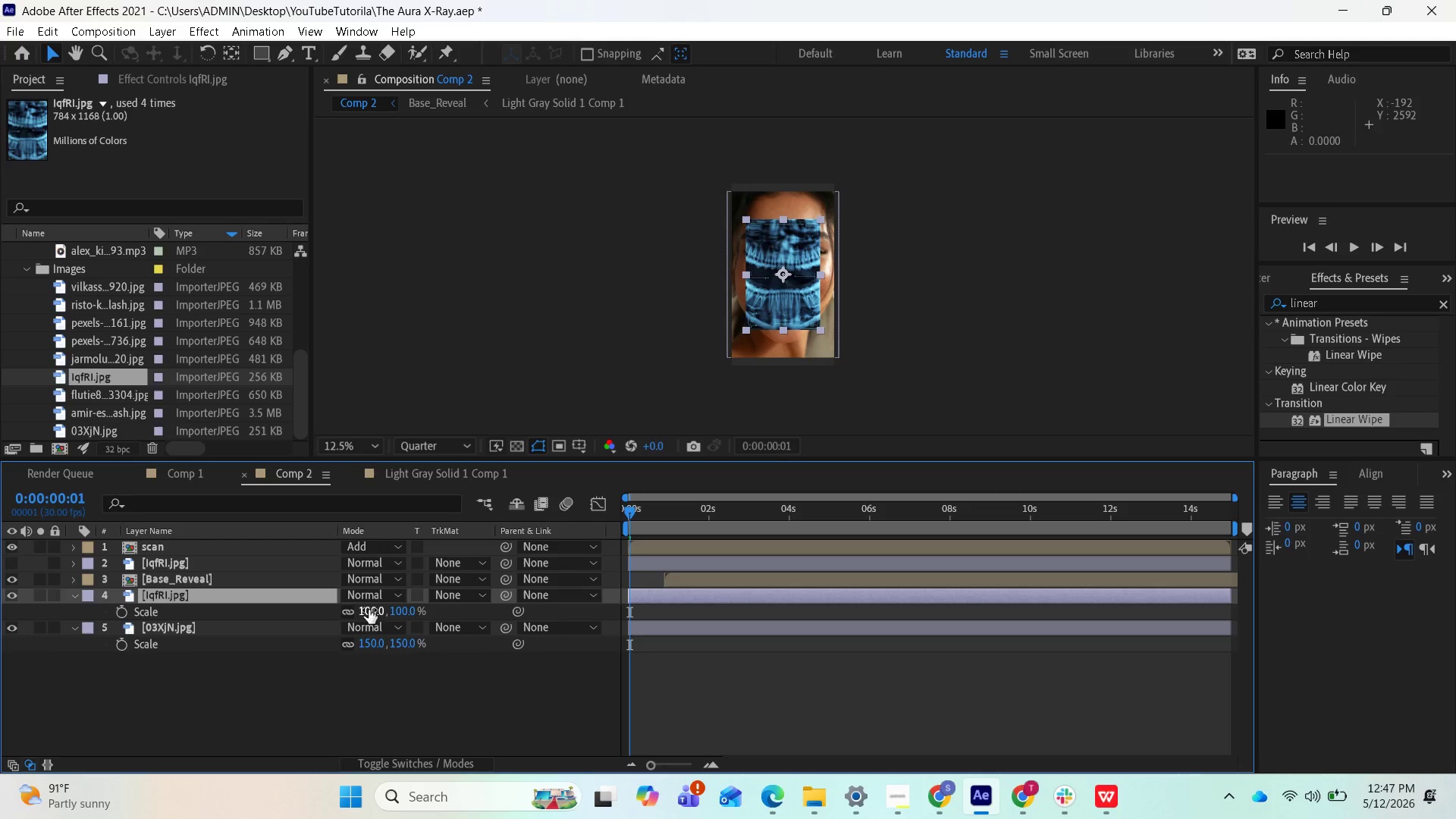 
left_click([377, 610])
 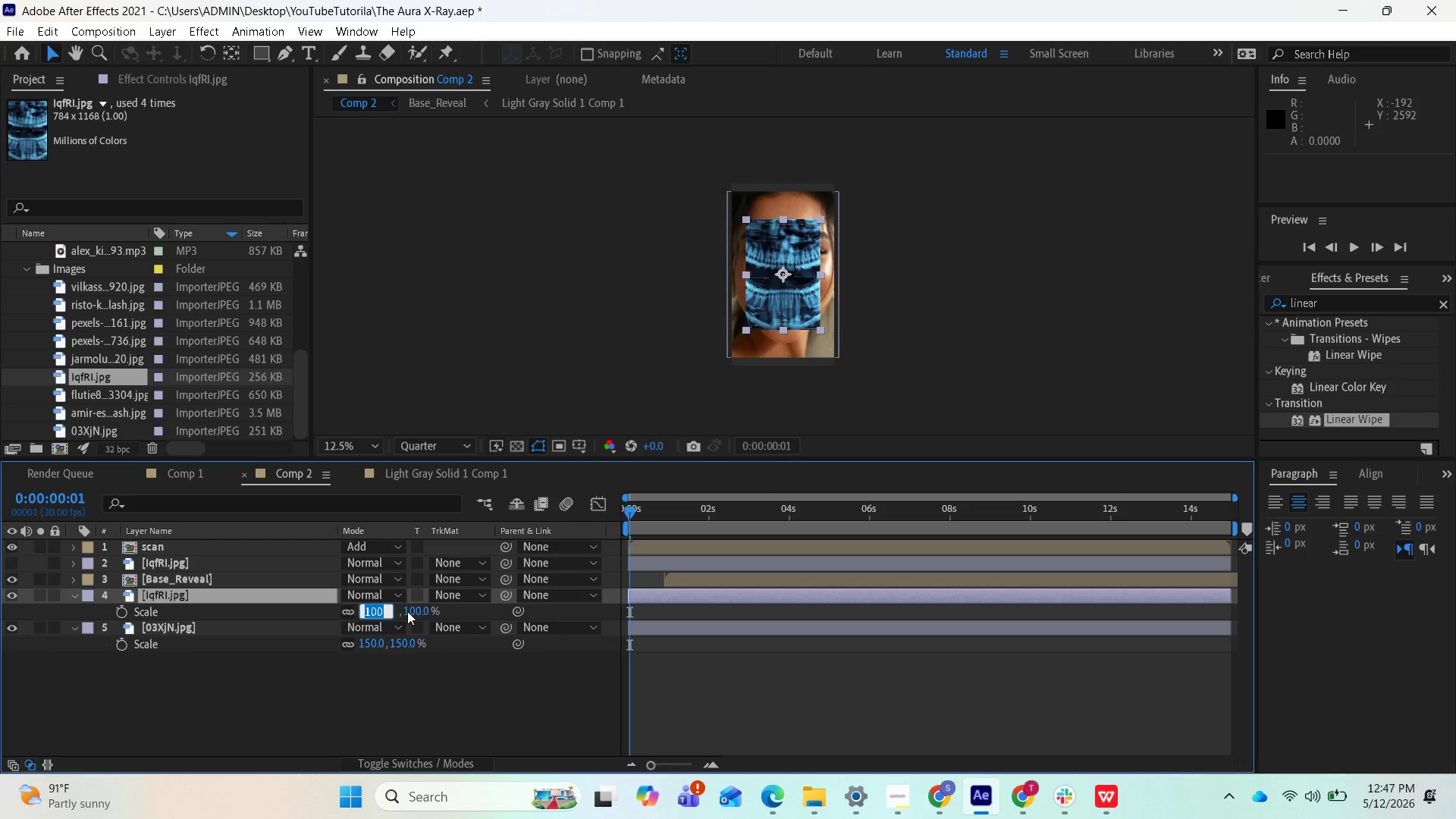 
type(150)
 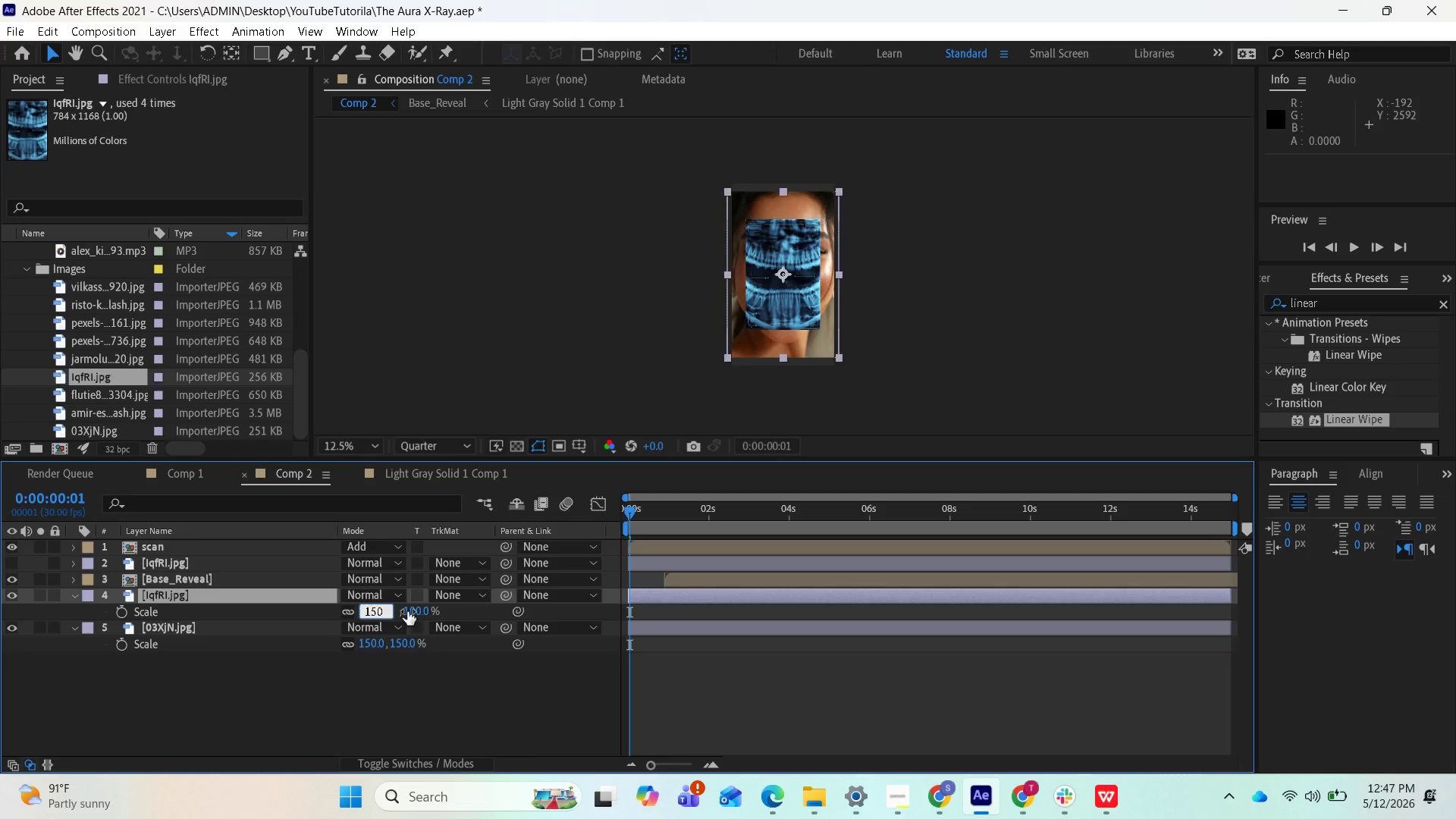 
key(Enter)
 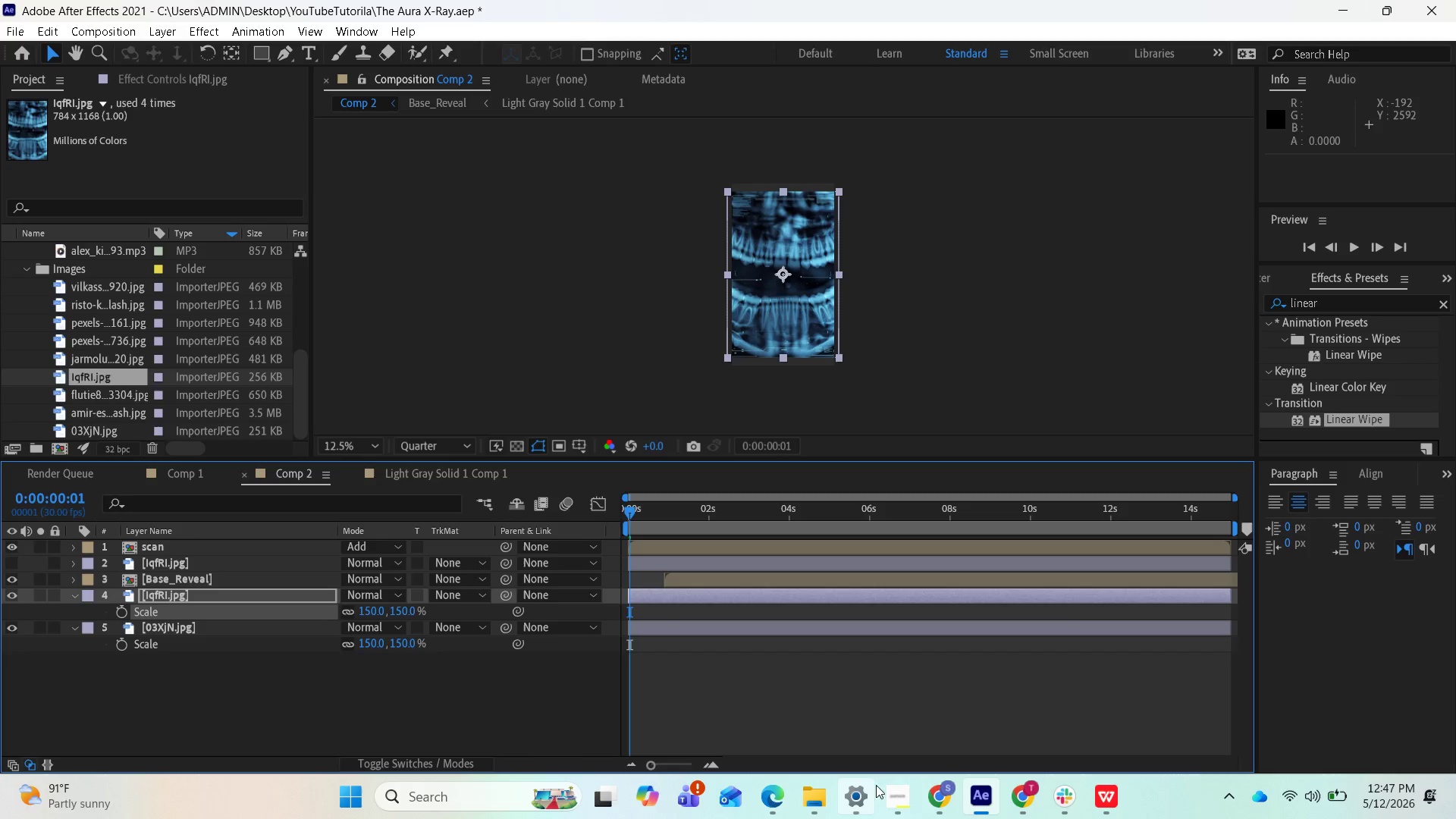 
left_click([890, 792])